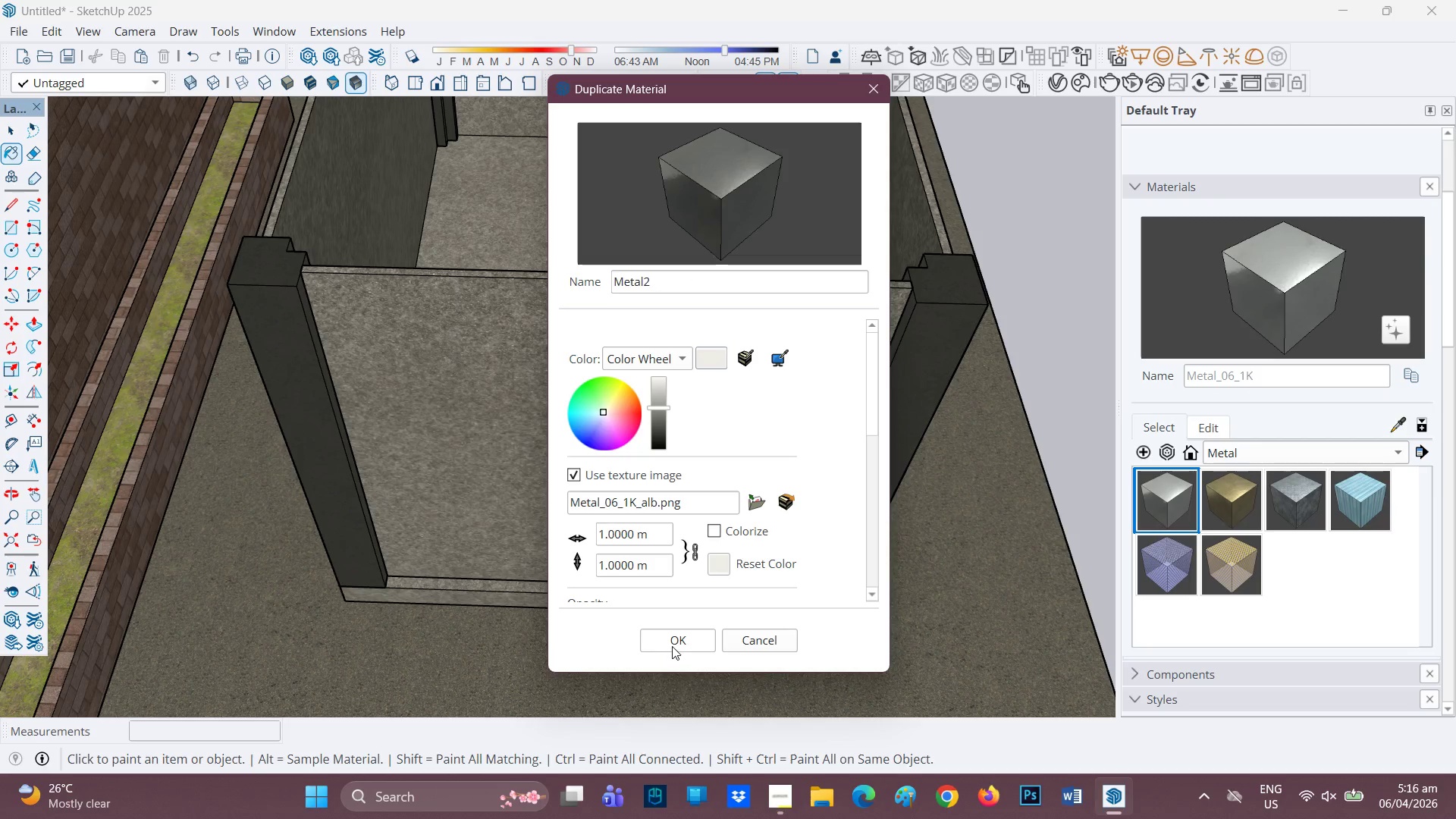 
scroll: coordinate [678, 528], scroll_direction: down, amount: 7.0
 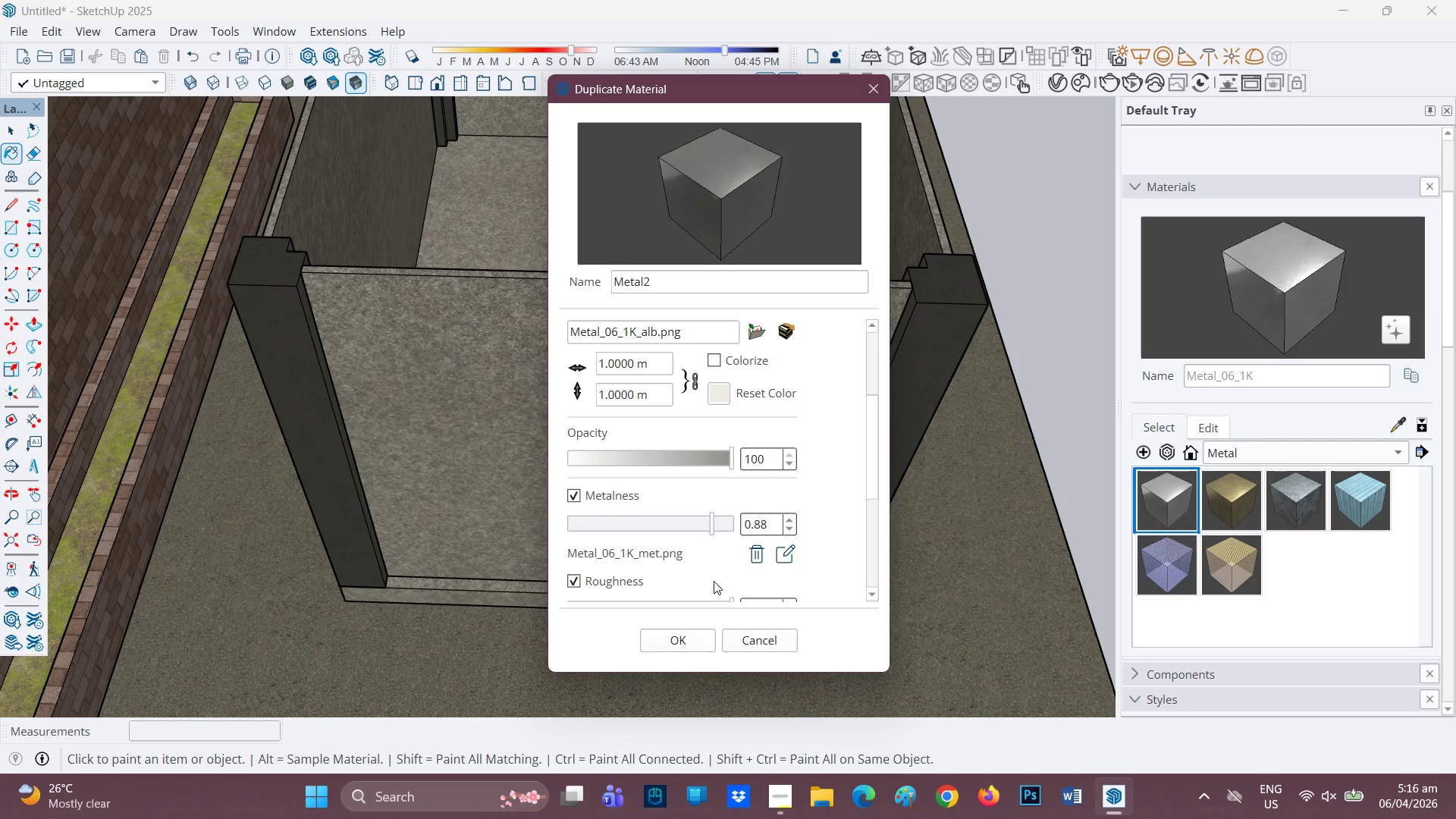 
scroll: coordinate [731, 516], scroll_direction: up, amount: 1.0
 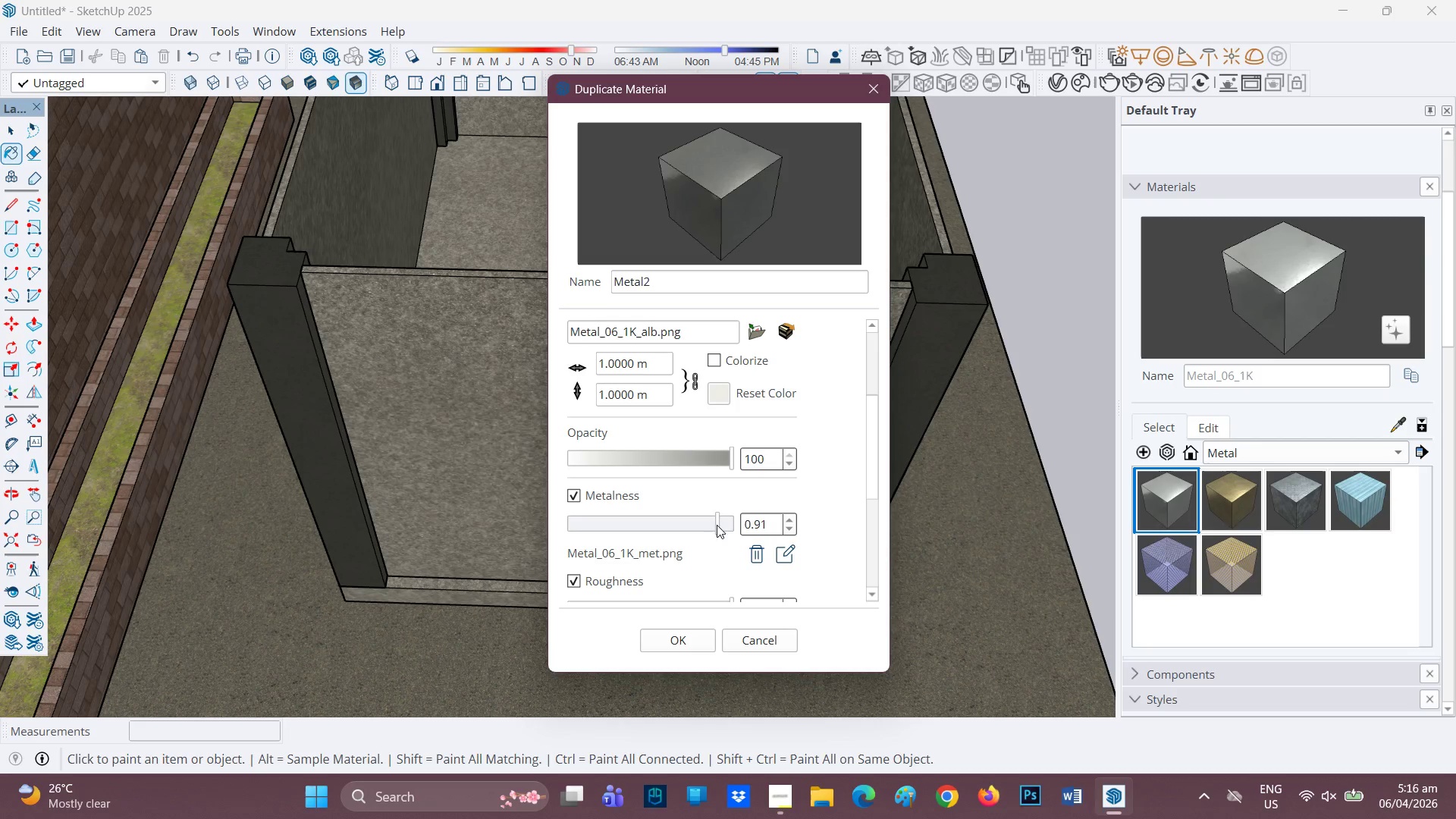 
left_click_drag(start_coordinate=[720, 523], to_coordinate=[752, 525])
 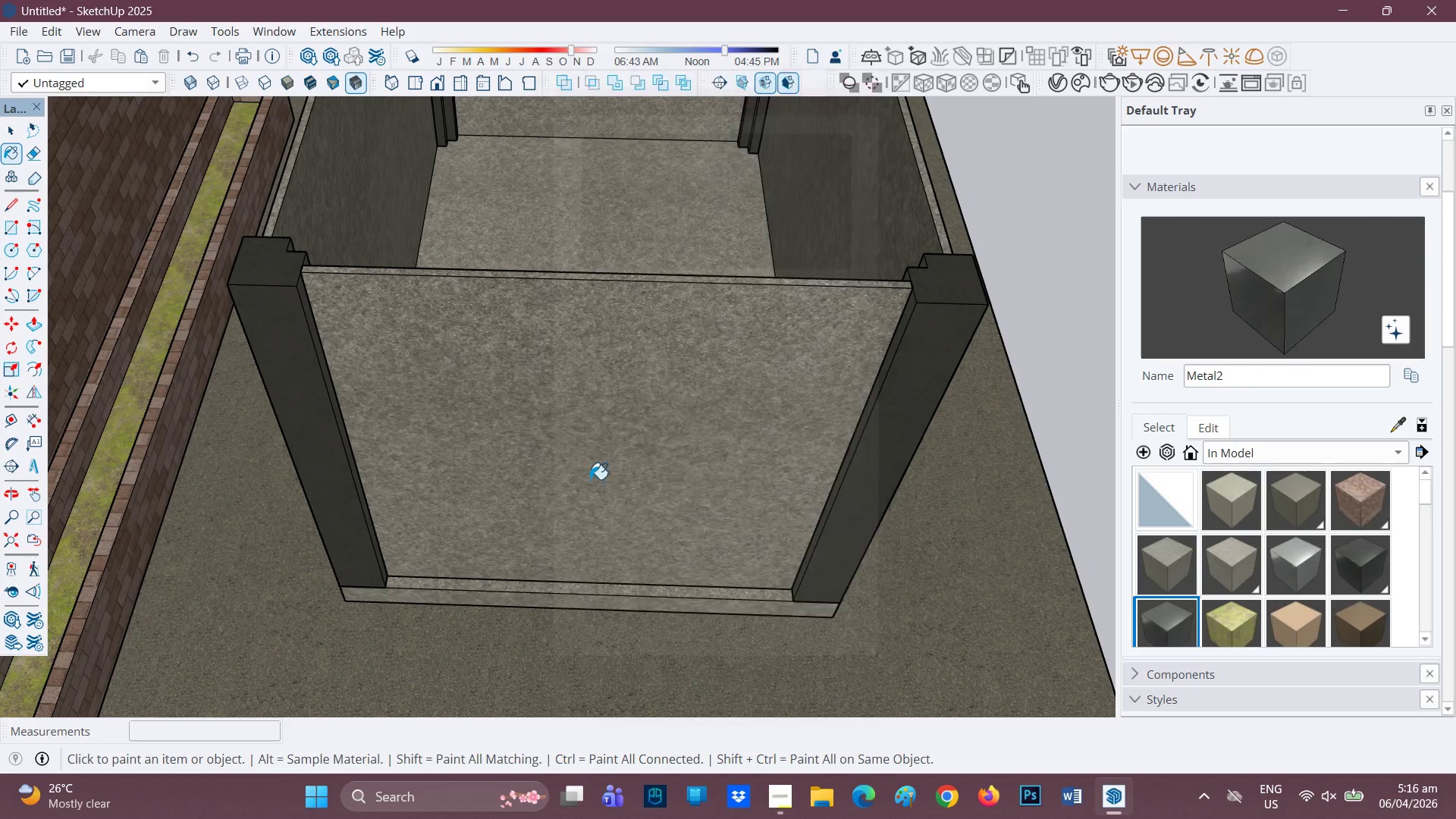 
left_click([536, 418])
 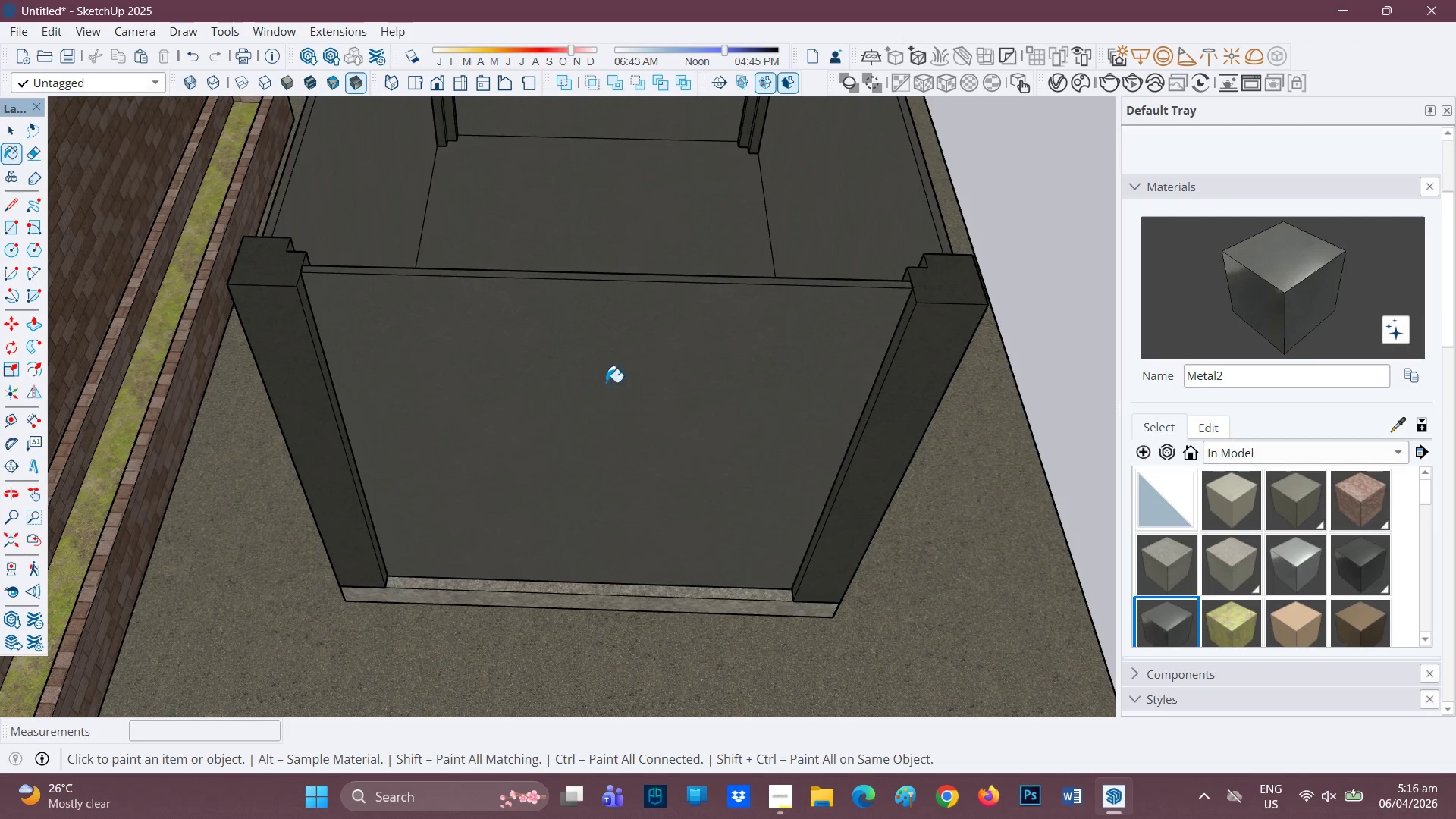 
scroll: coordinate [641, 355], scroll_direction: down, amount: 4.0
 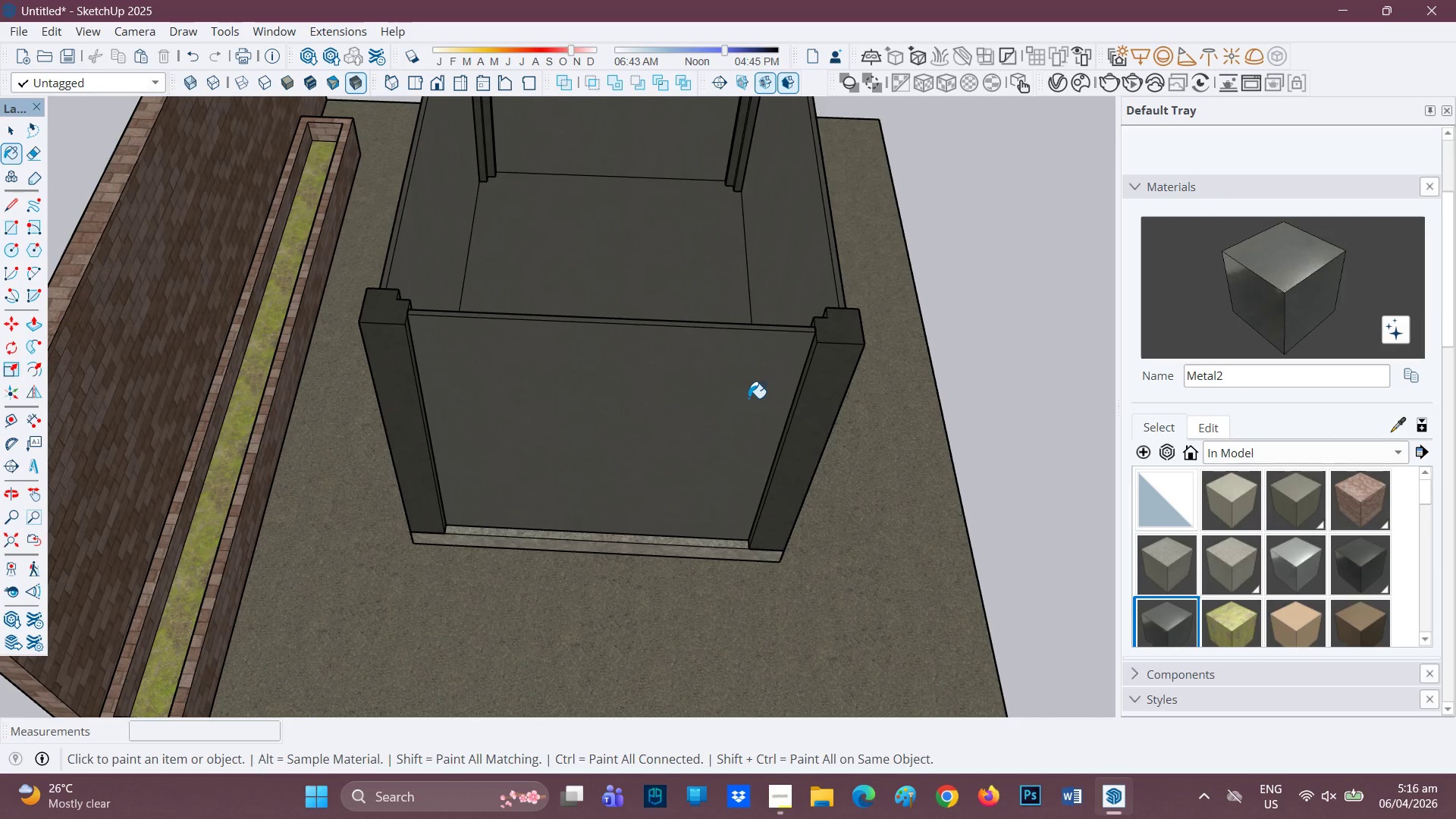 
scroll: coordinate [656, 282], scroll_direction: up, amount: 1.0
 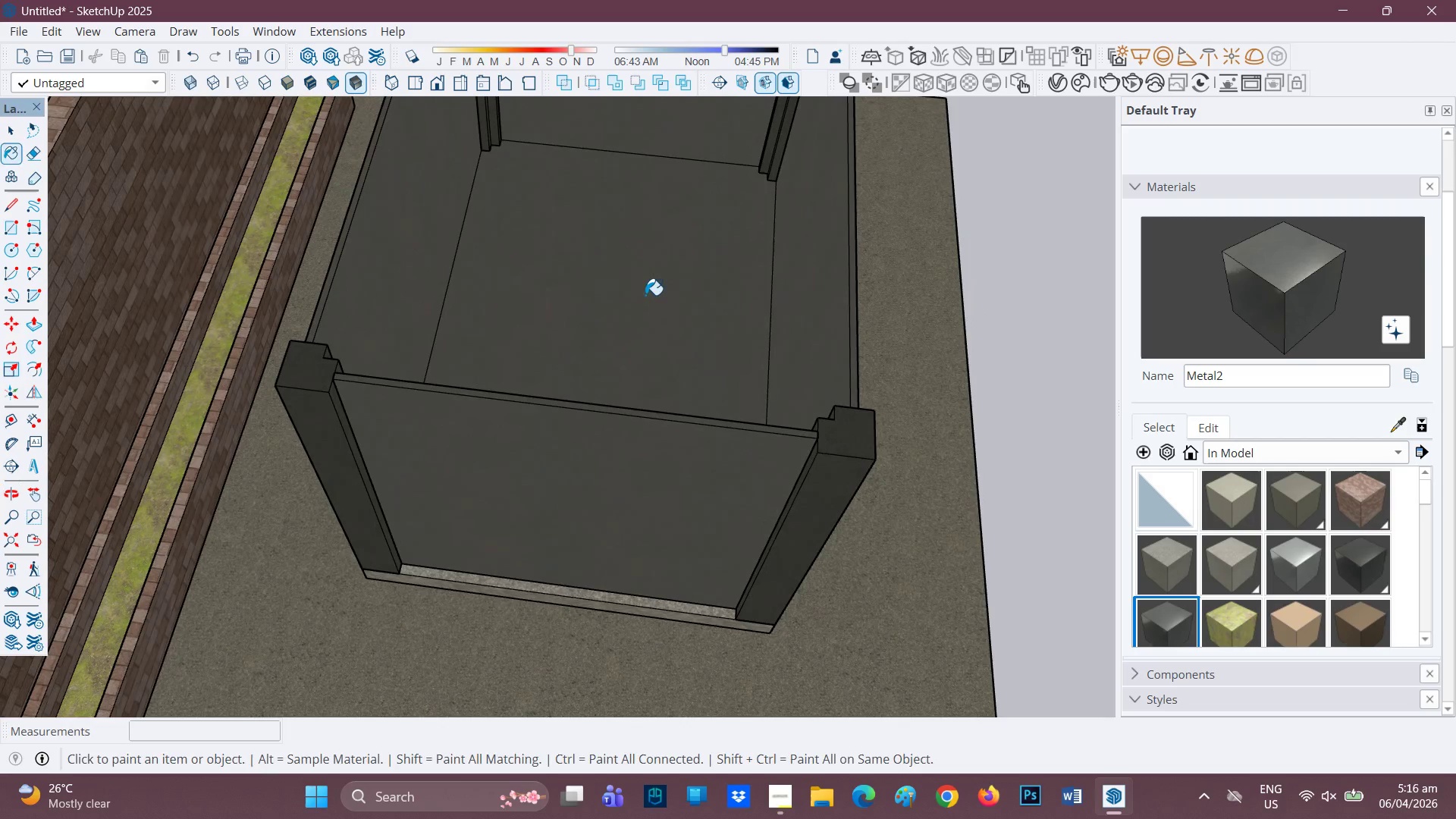 
key(Control+Z)
 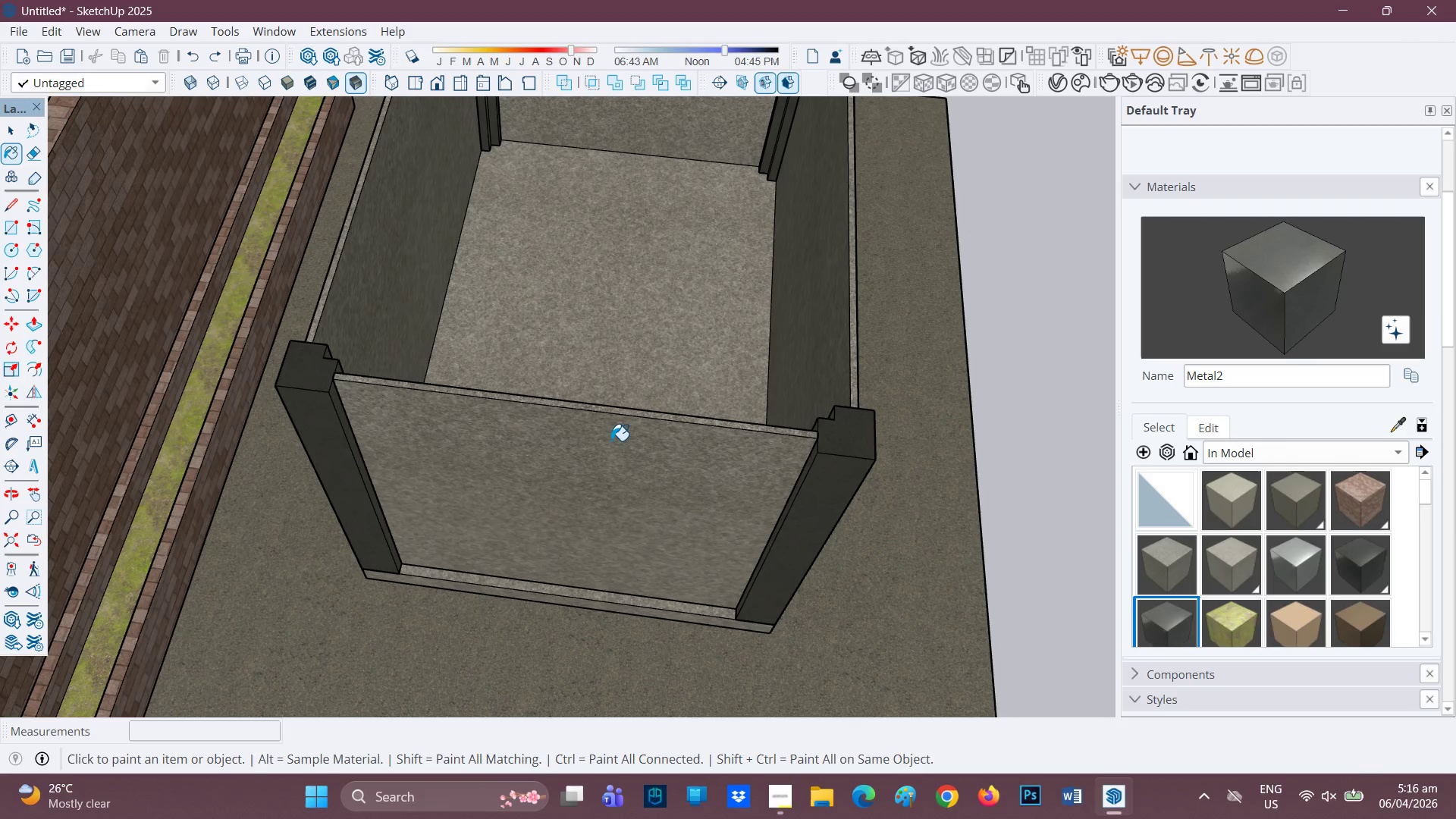 
key(Space)
 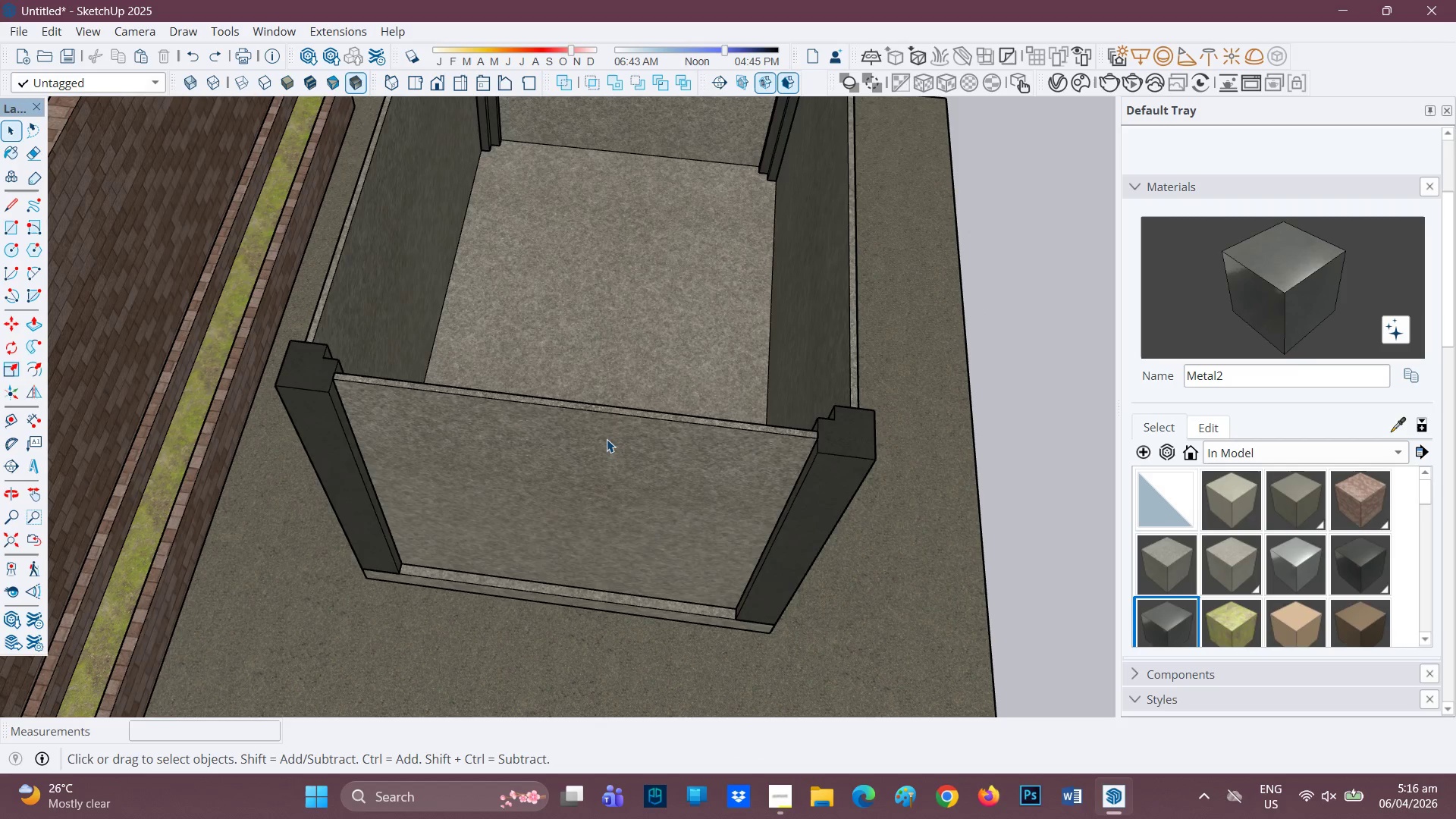 
double_click([607, 439])
 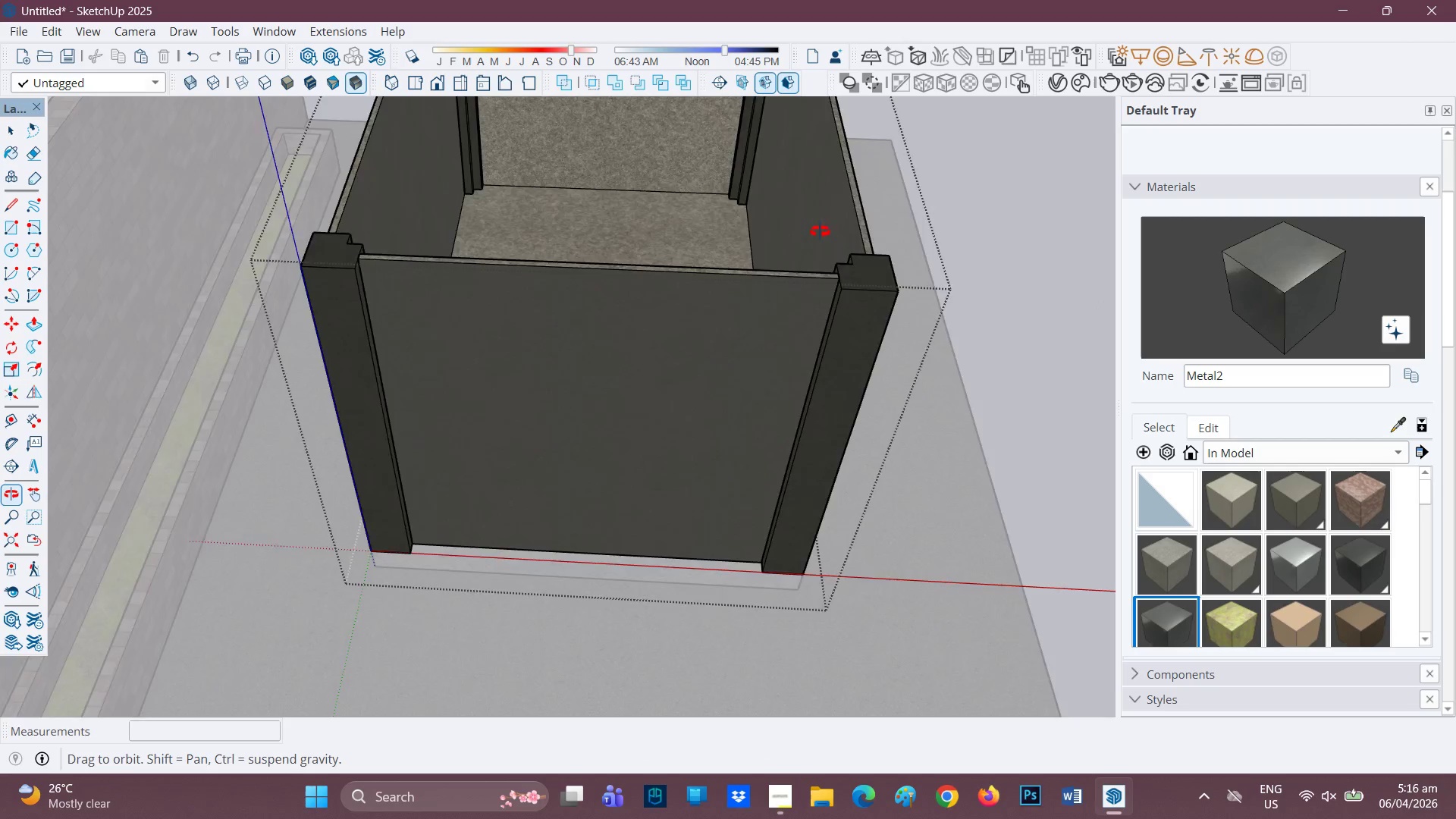 
wait(10.02)
 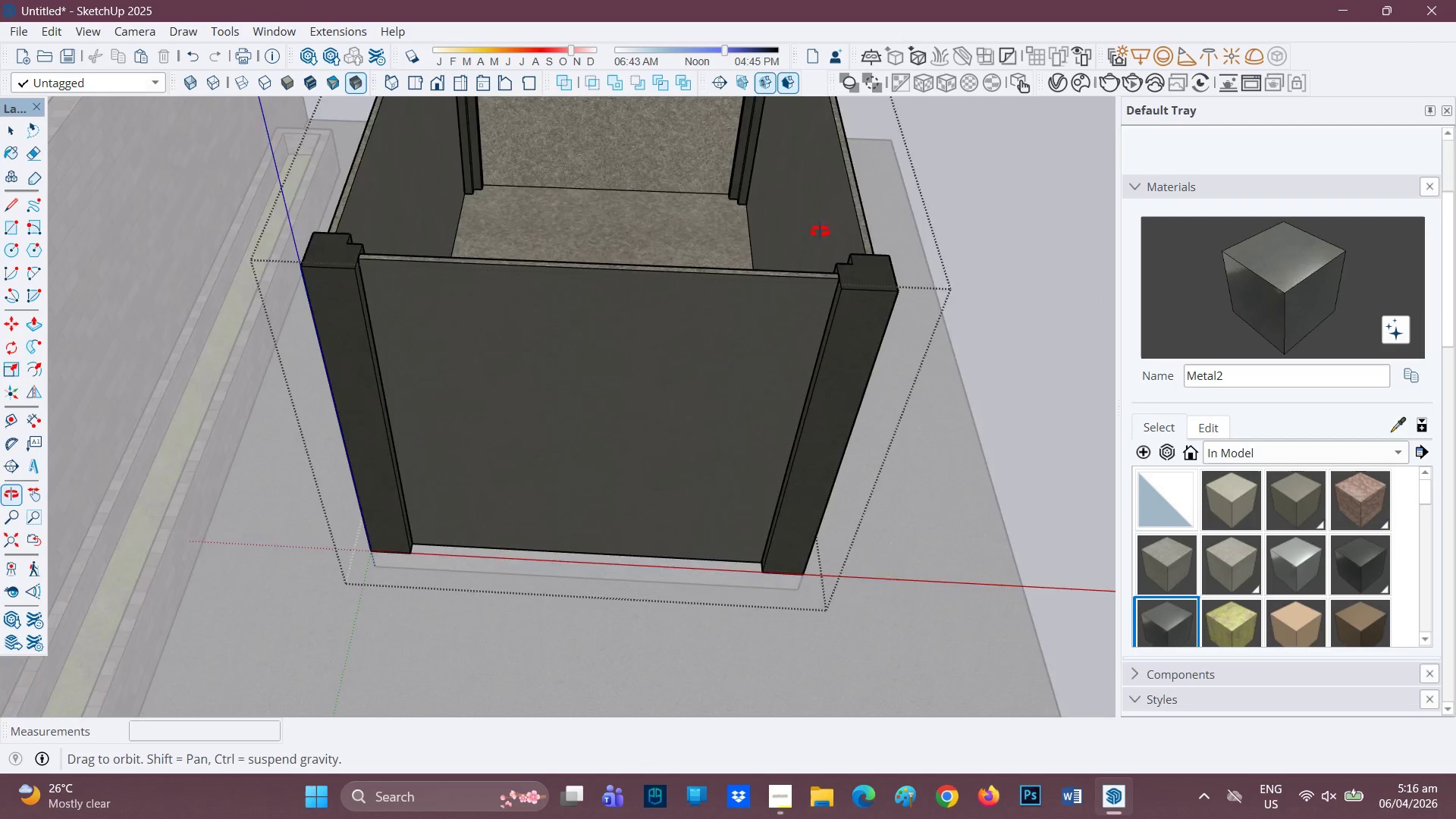 
left_click([1009, 334])
 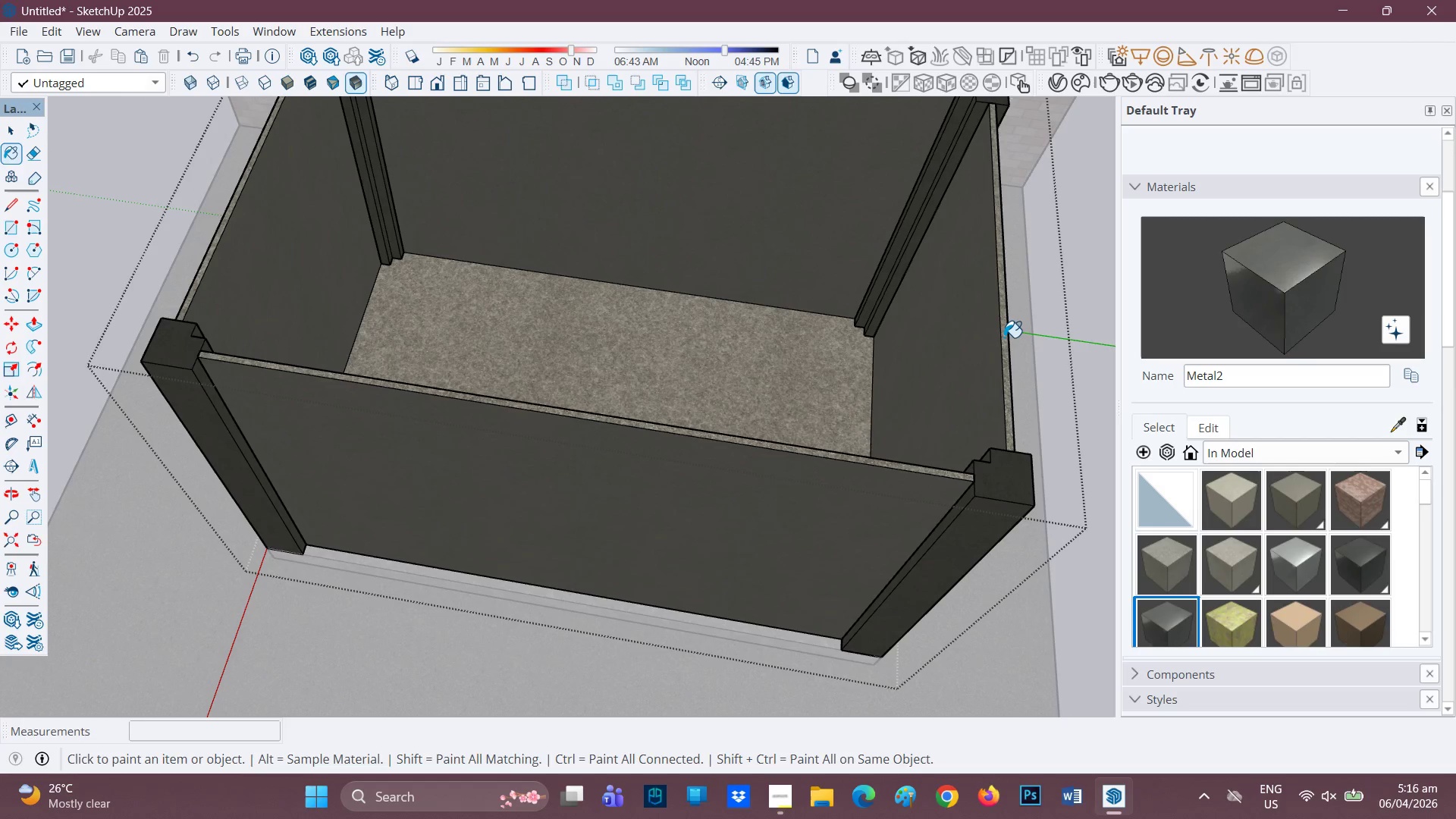 
left_click([1004, 337])
 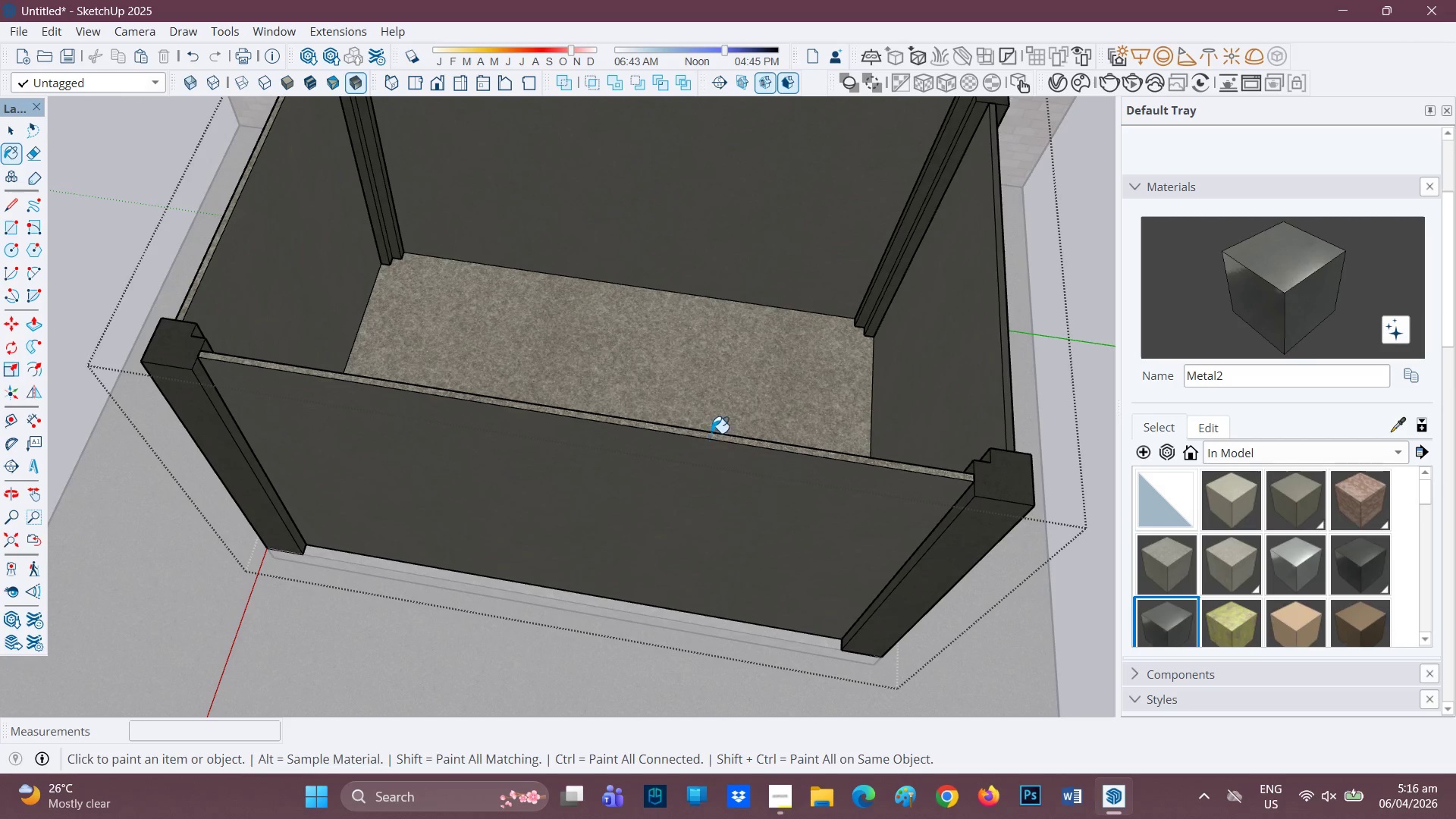 
left_click([711, 435])
 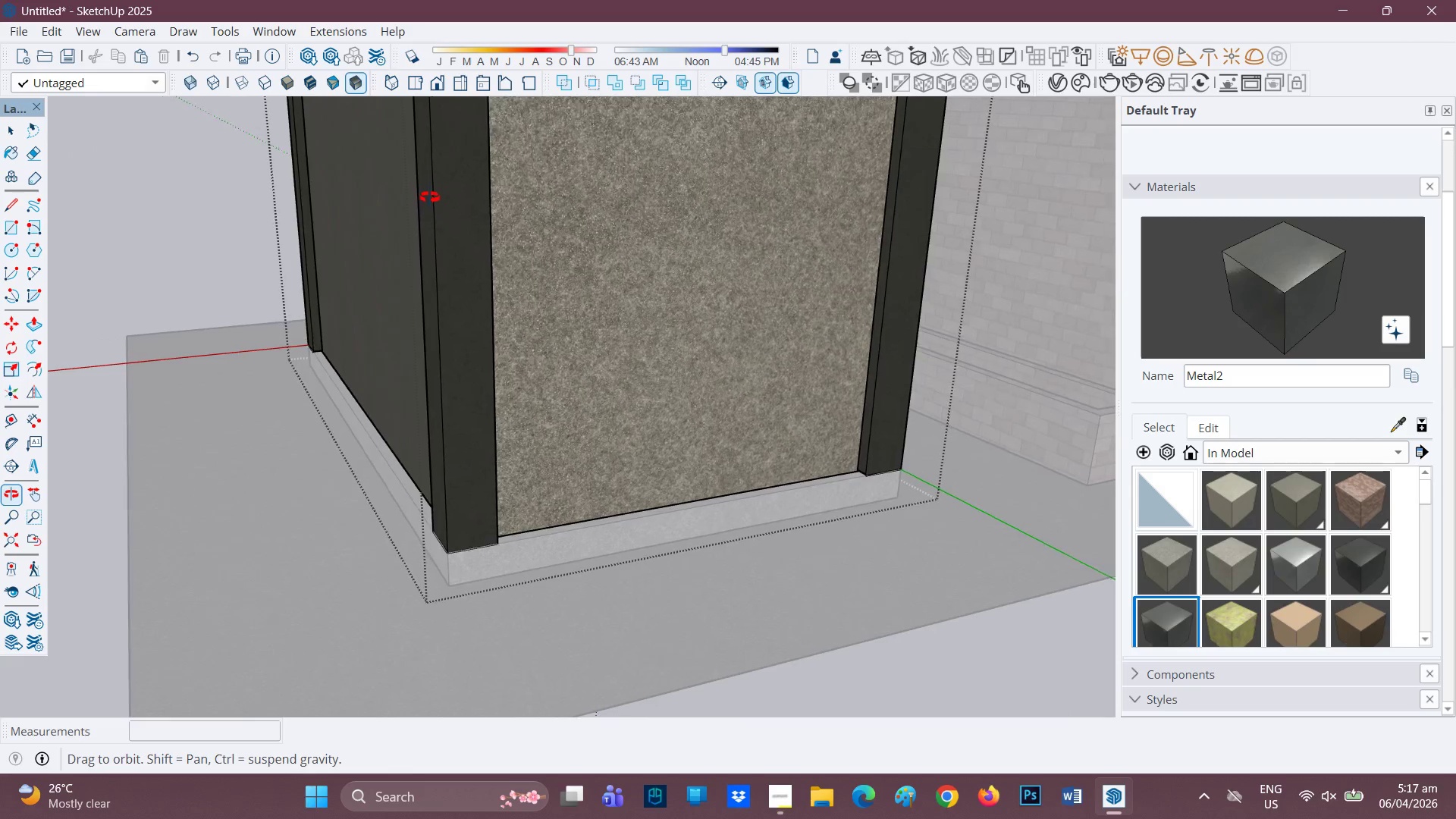 
left_click_drag(start_coordinate=[674, 379], to_coordinate=[679, 377])
 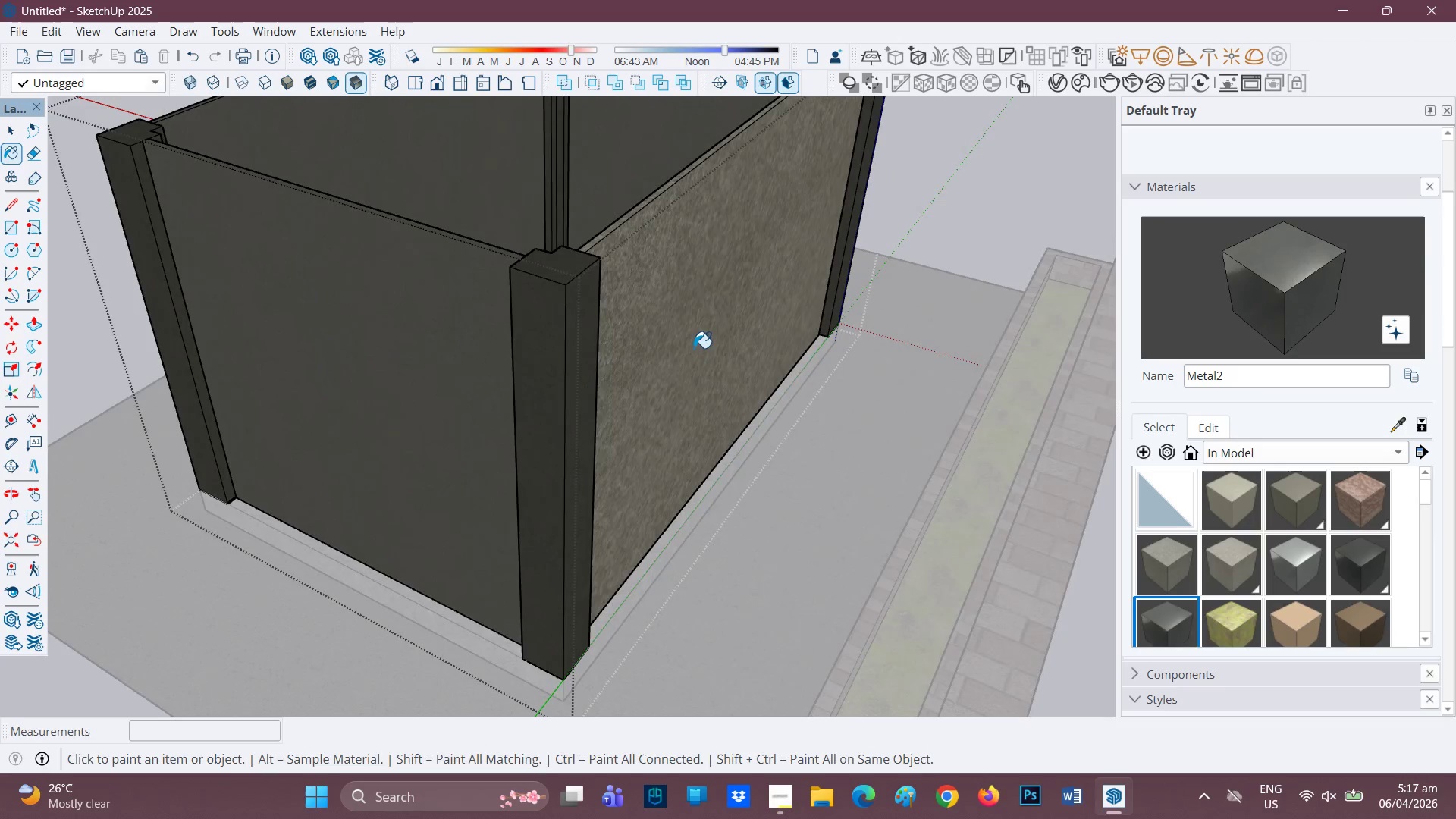 
scroll: coordinate [636, 400], scroll_direction: up, amount: 2.0
 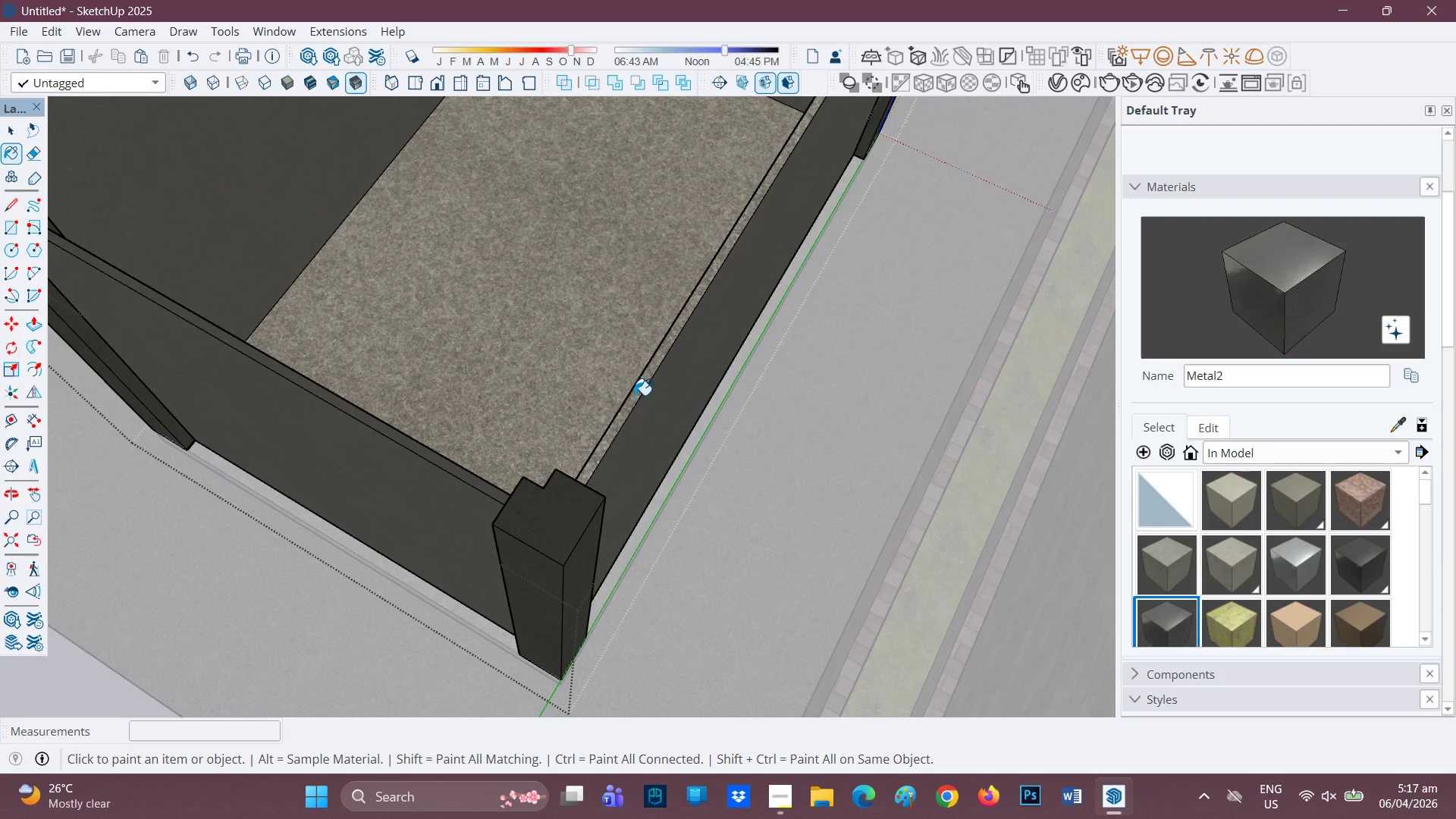 
left_click([632, 396])
 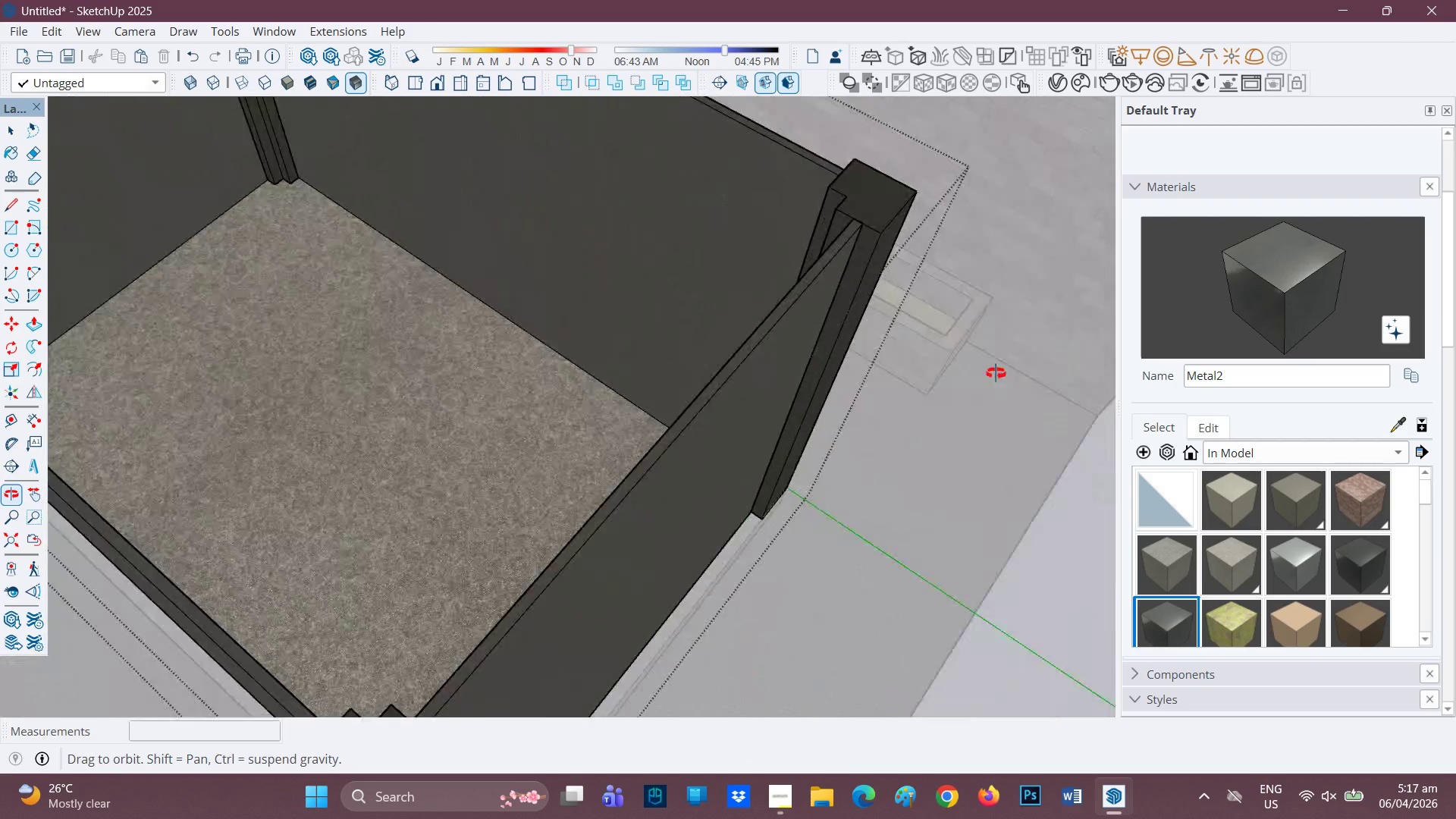 
scroll: coordinate [508, 551], scroll_direction: down, amount: 7.0
 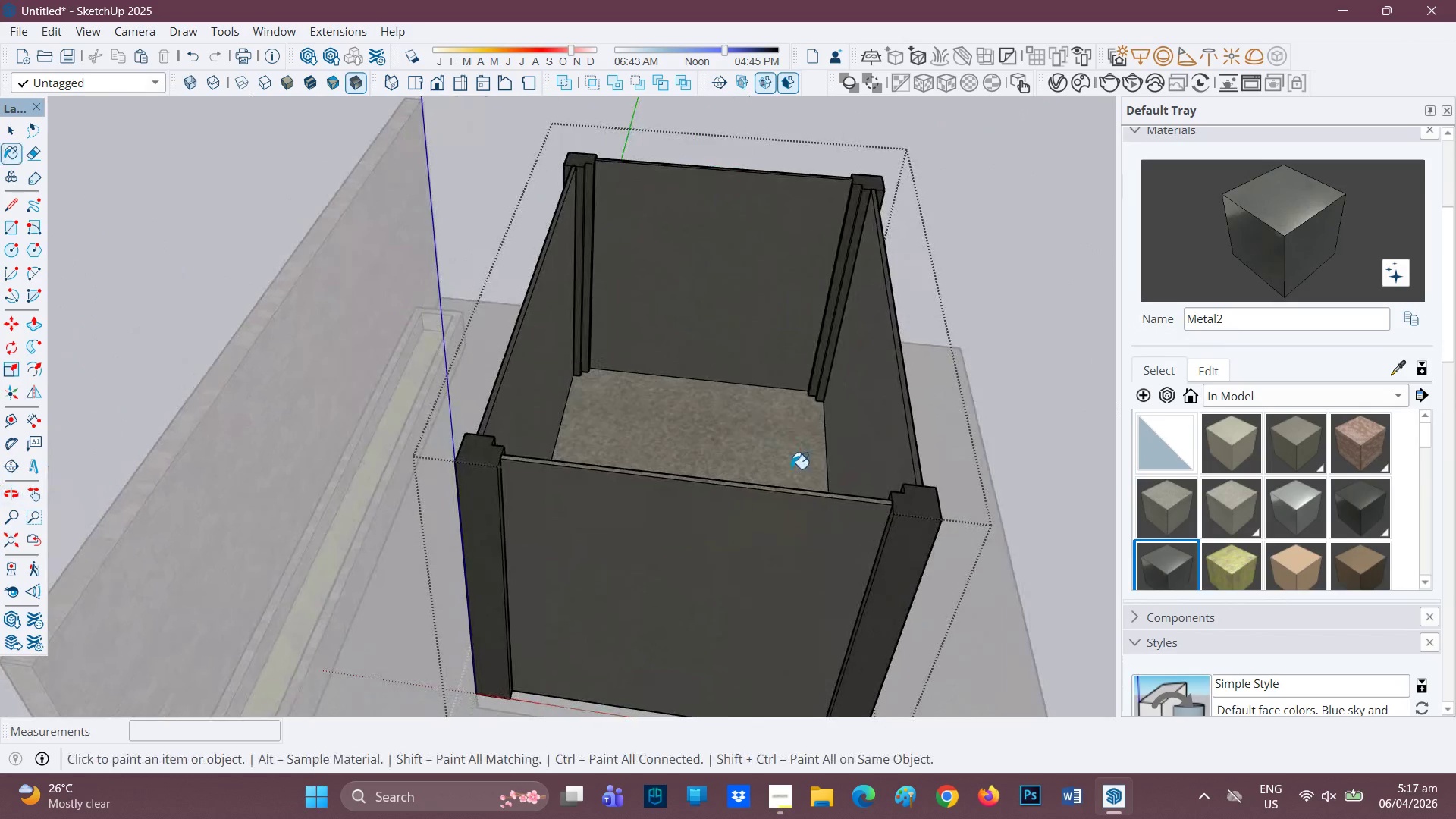 
scroll: coordinate [829, 485], scroll_direction: up, amount: 6.0
 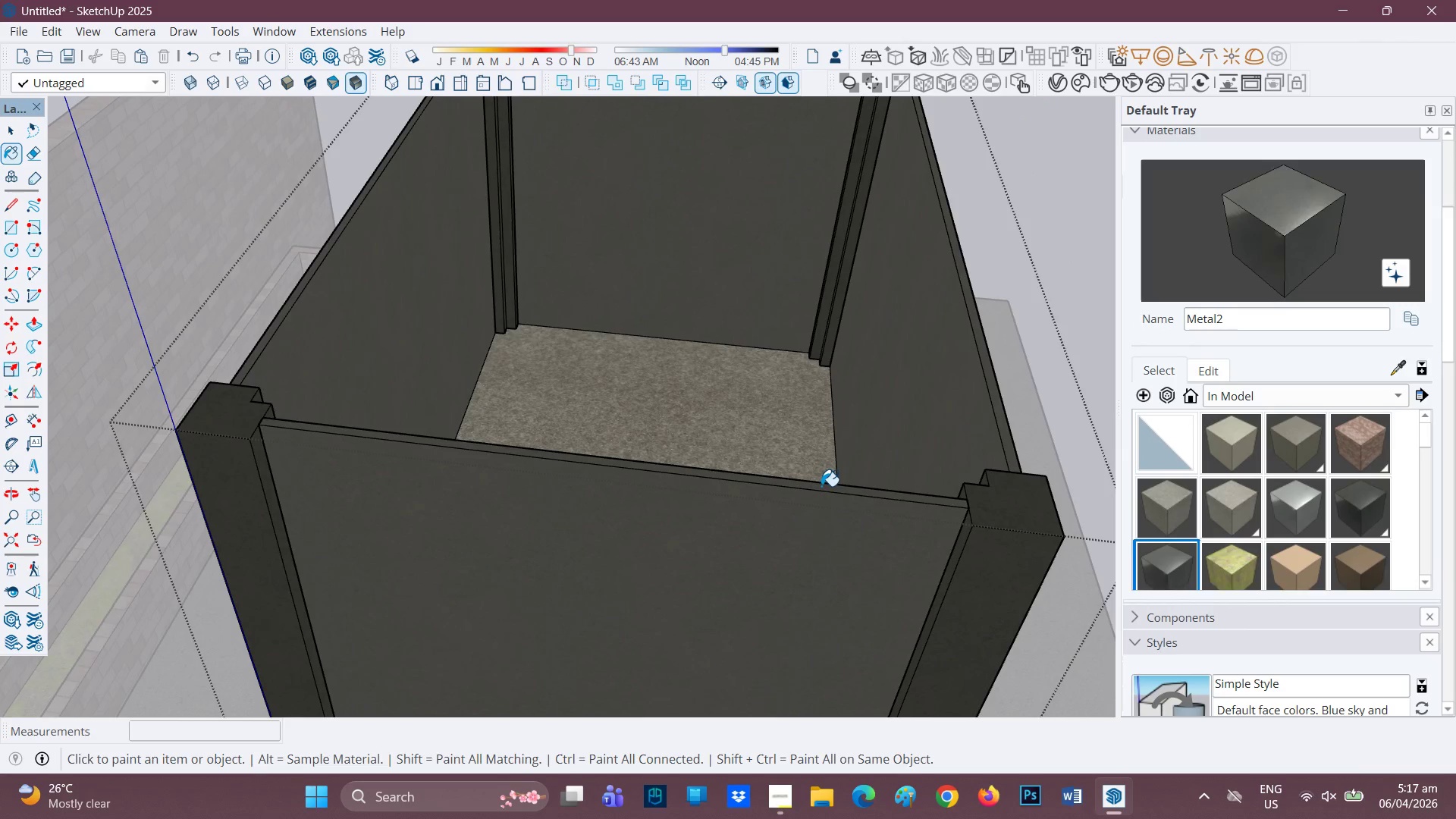 
scroll: coordinate [756, 316], scroll_direction: down, amount: 6.0
 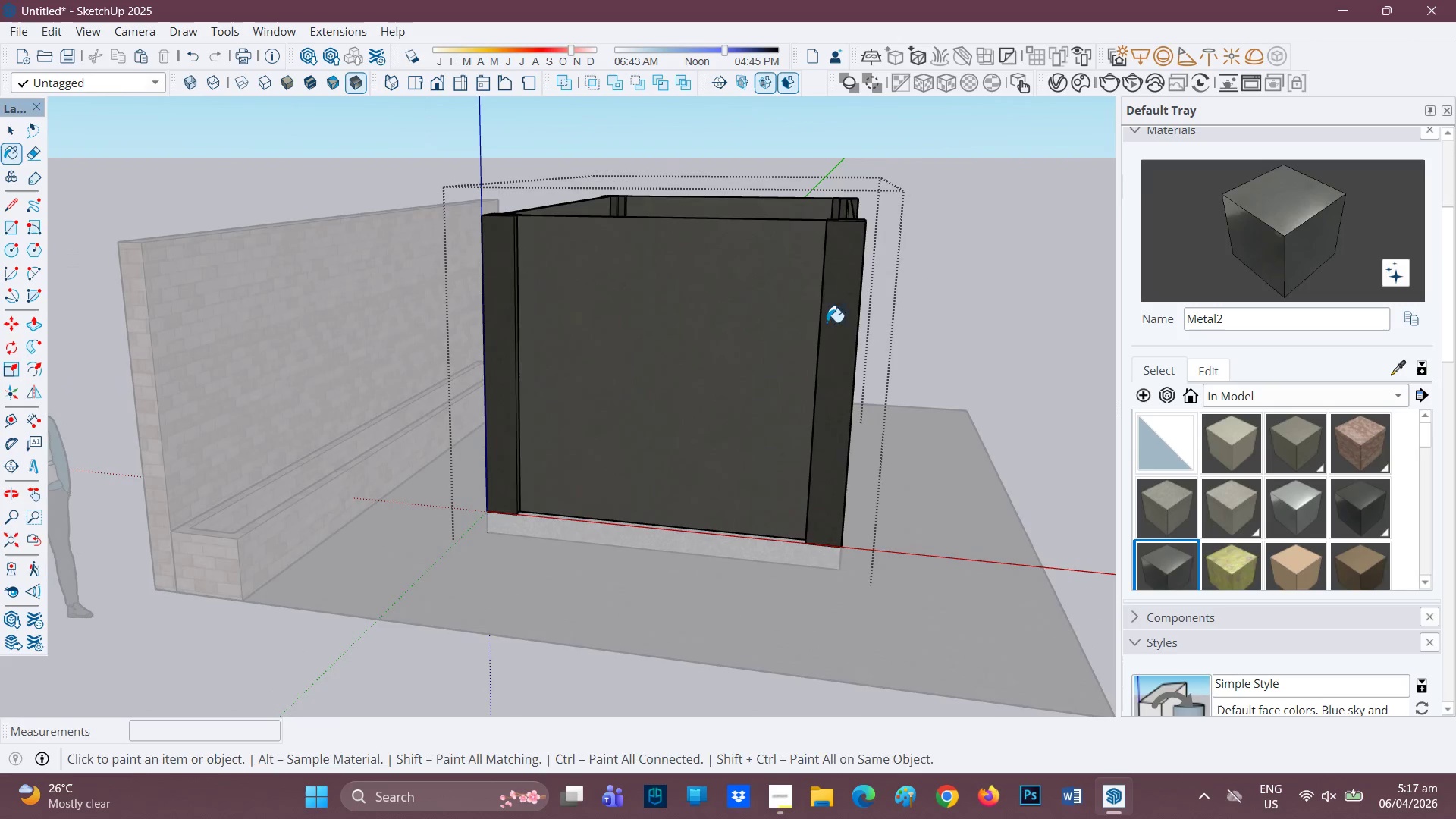 
key(Space)
 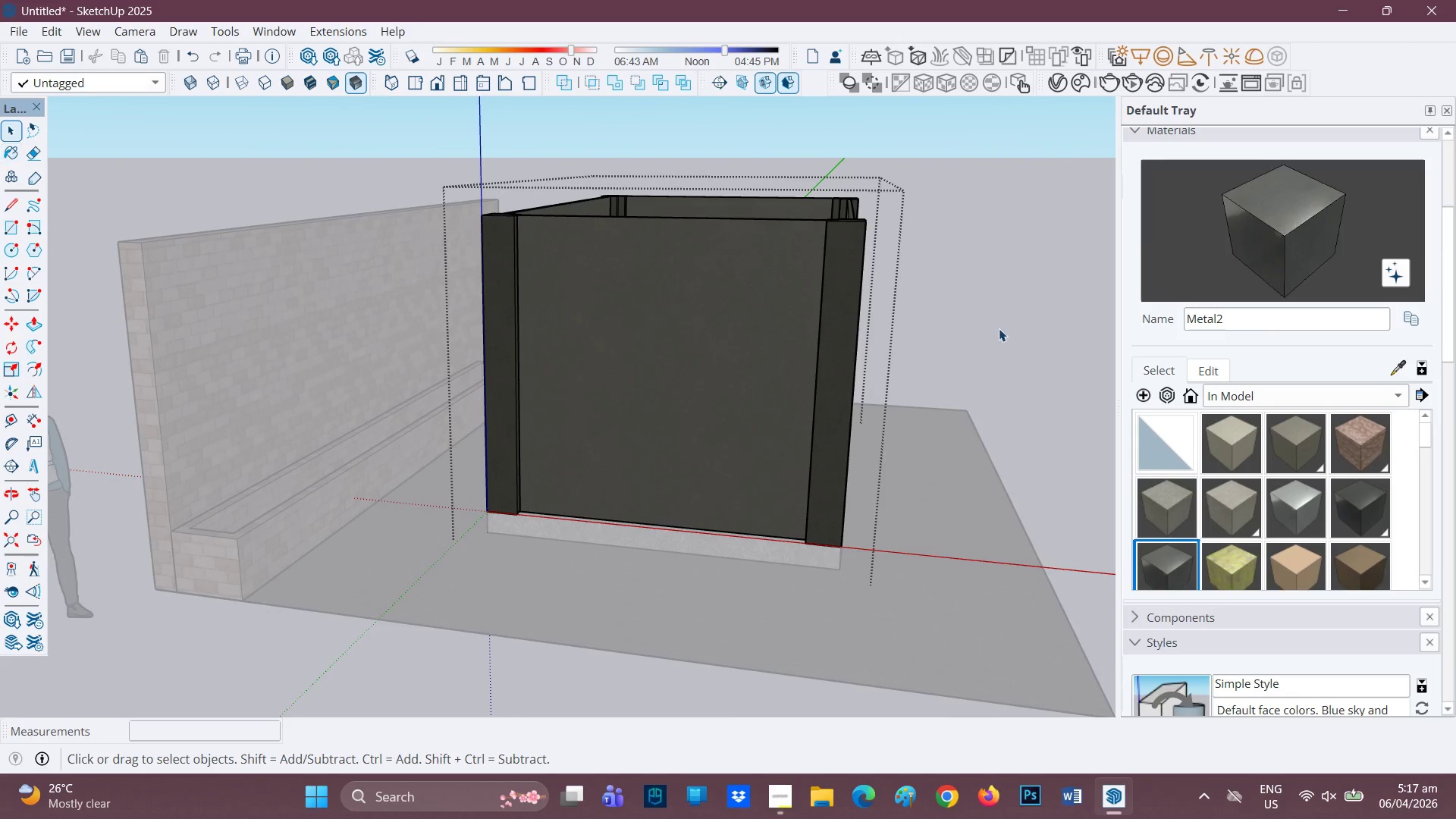 
left_click([1019, 335])
 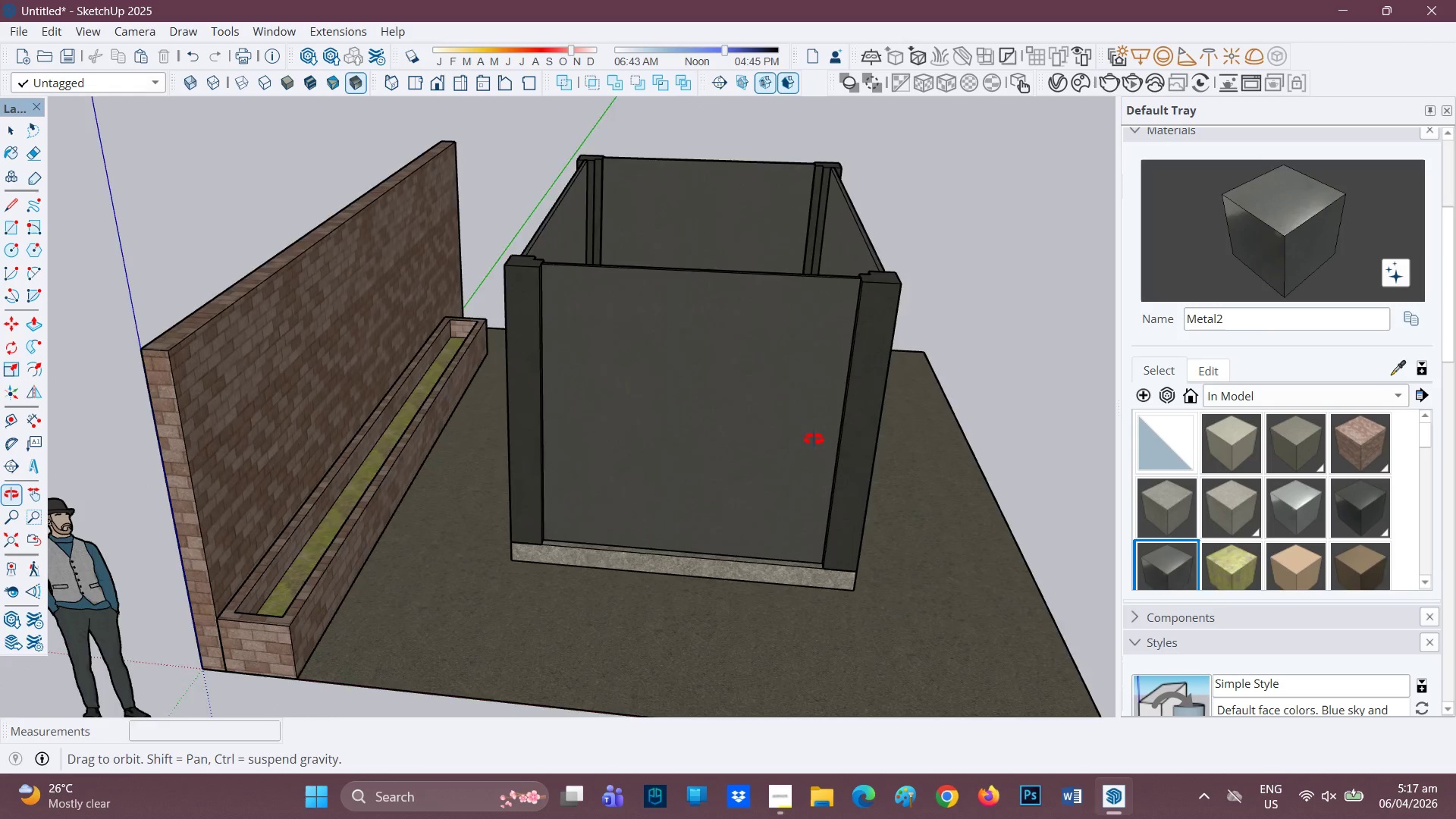 
scroll: coordinate [674, 515], scroll_direction: up, amount: 5.0
 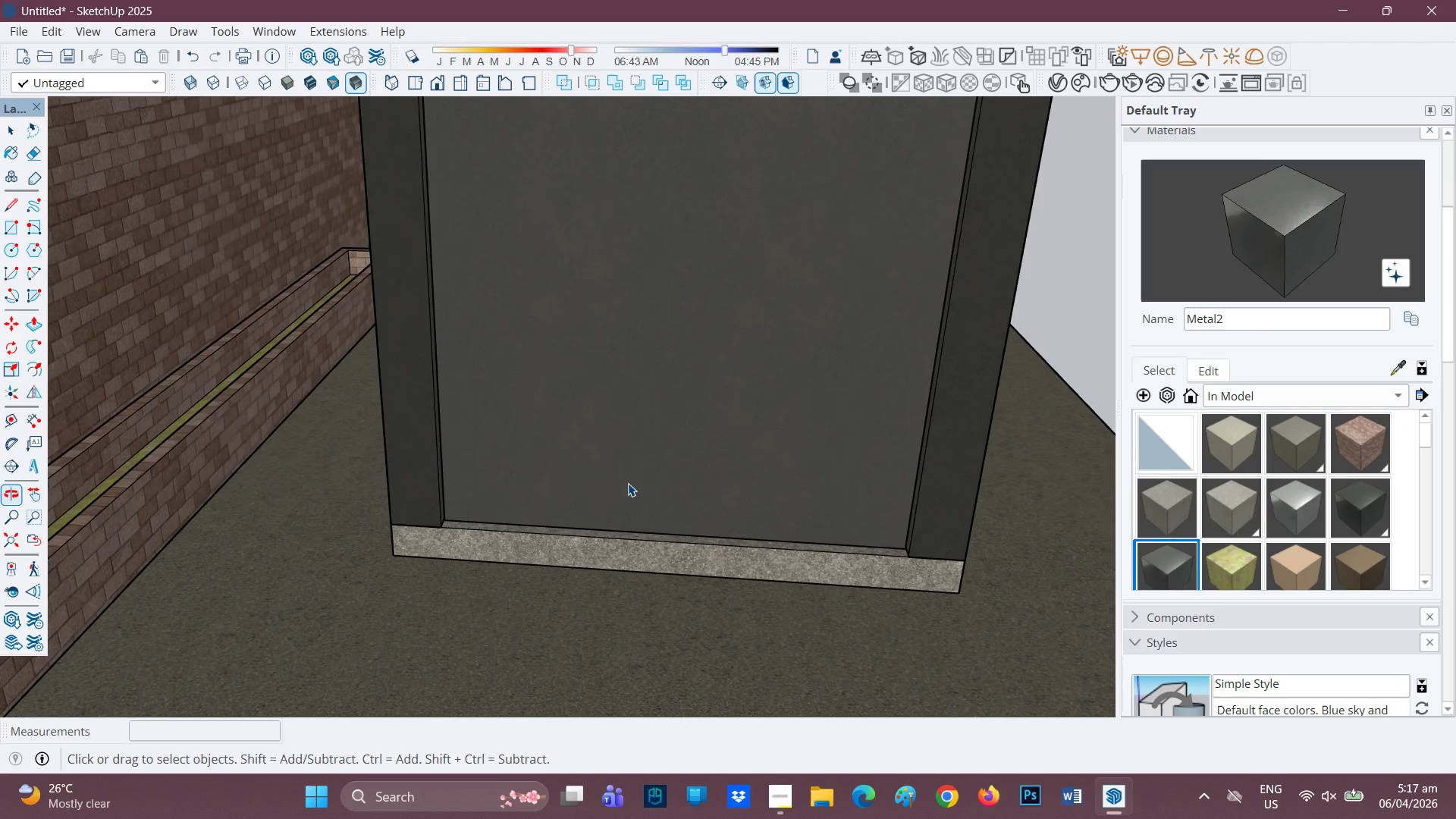 
key(H)
 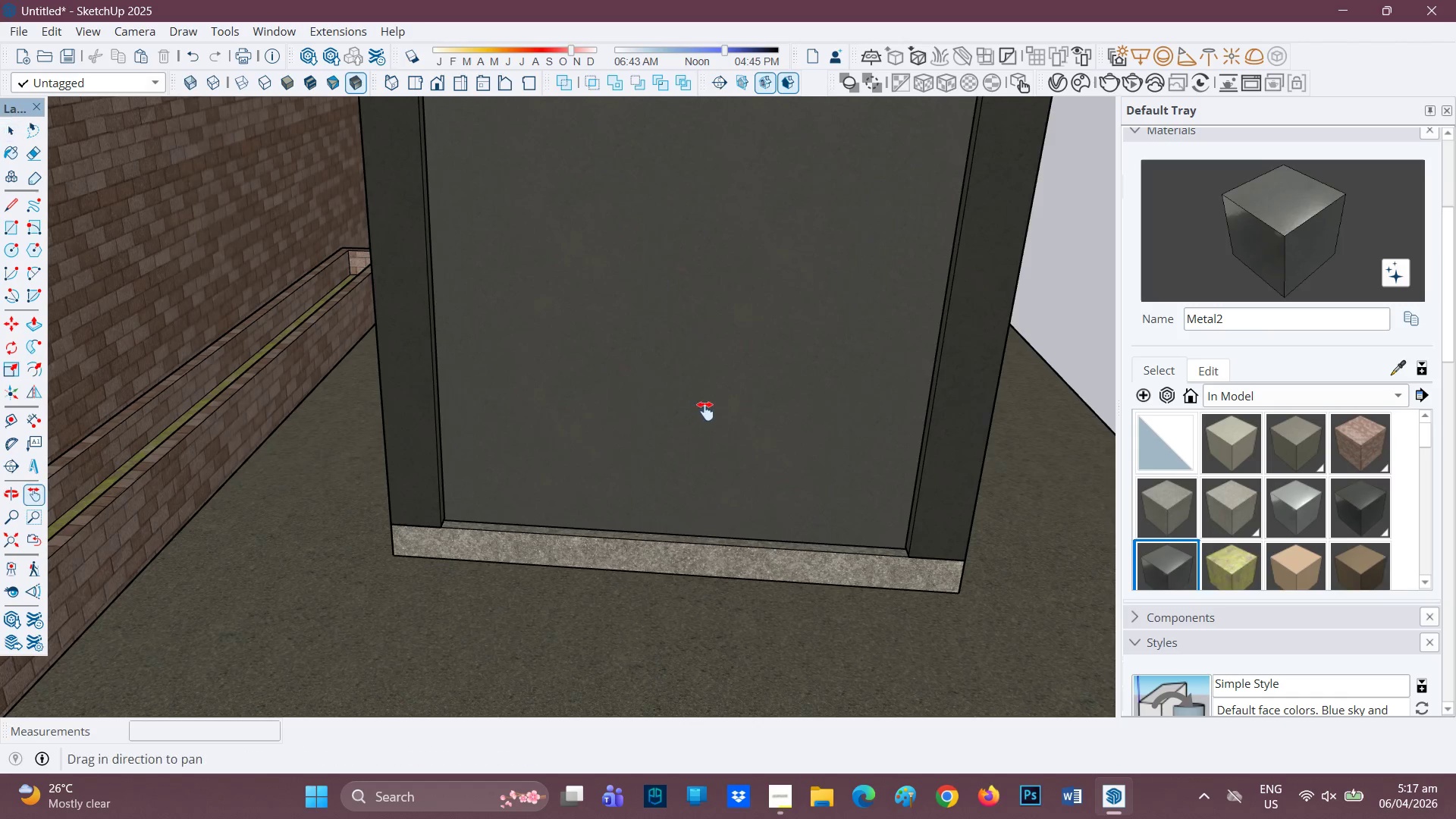 
left_click_drag(start_coordinate=[705, 412], to_coordinate=[705, 582])
 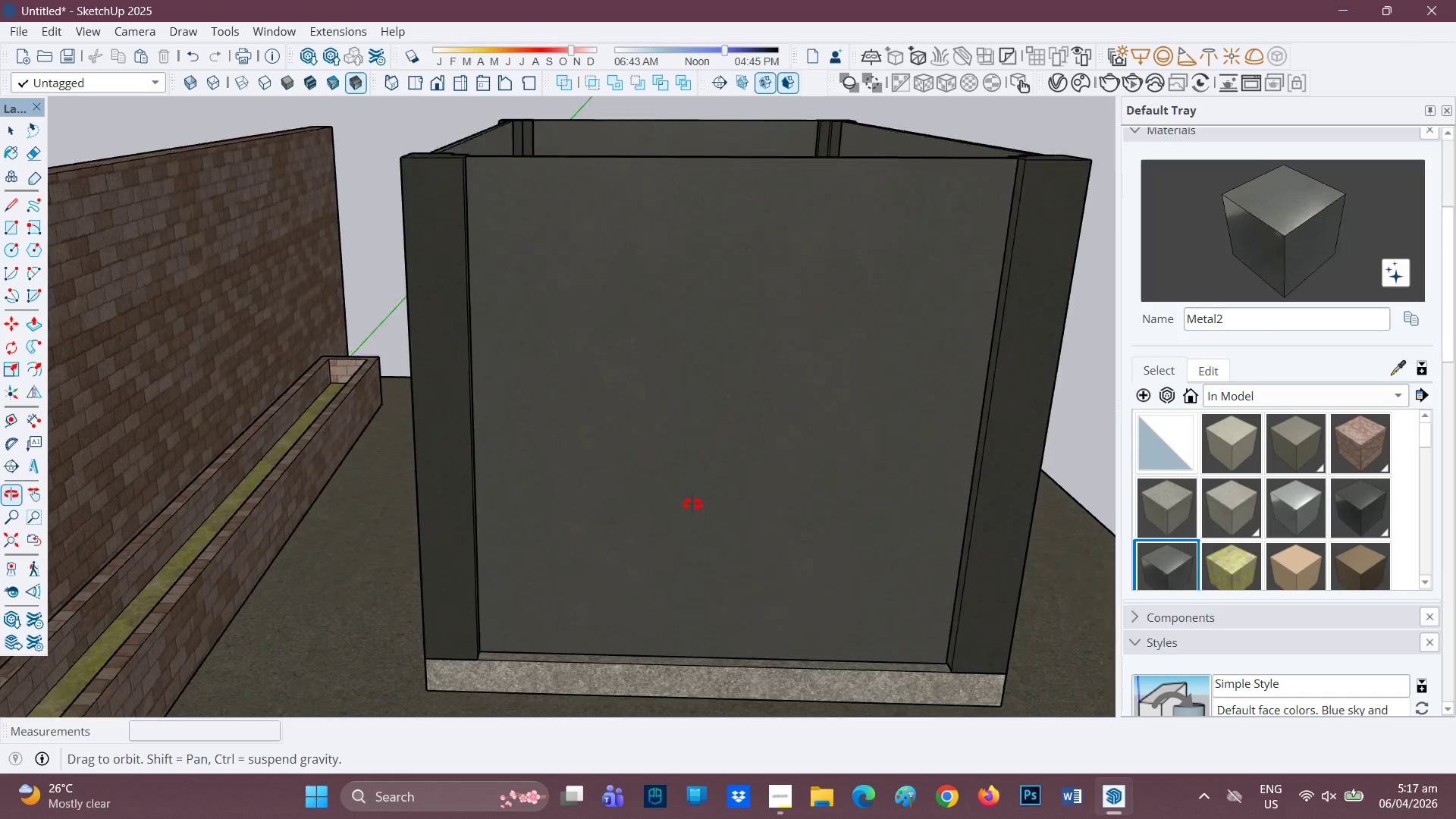 
scroll: coordinate [686, 522], scroll_direction: up, amount: 2.0
 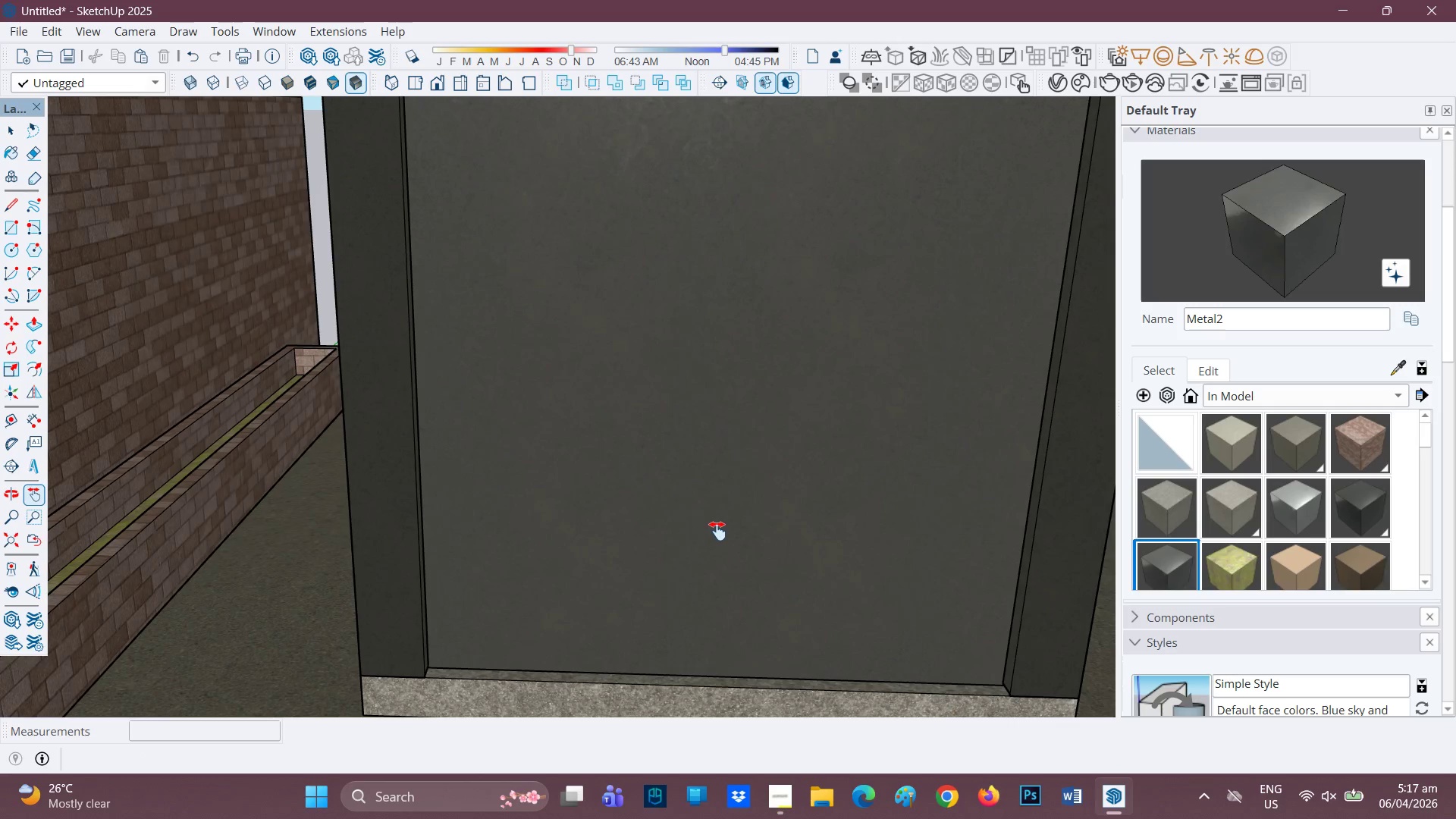 
key(L)
 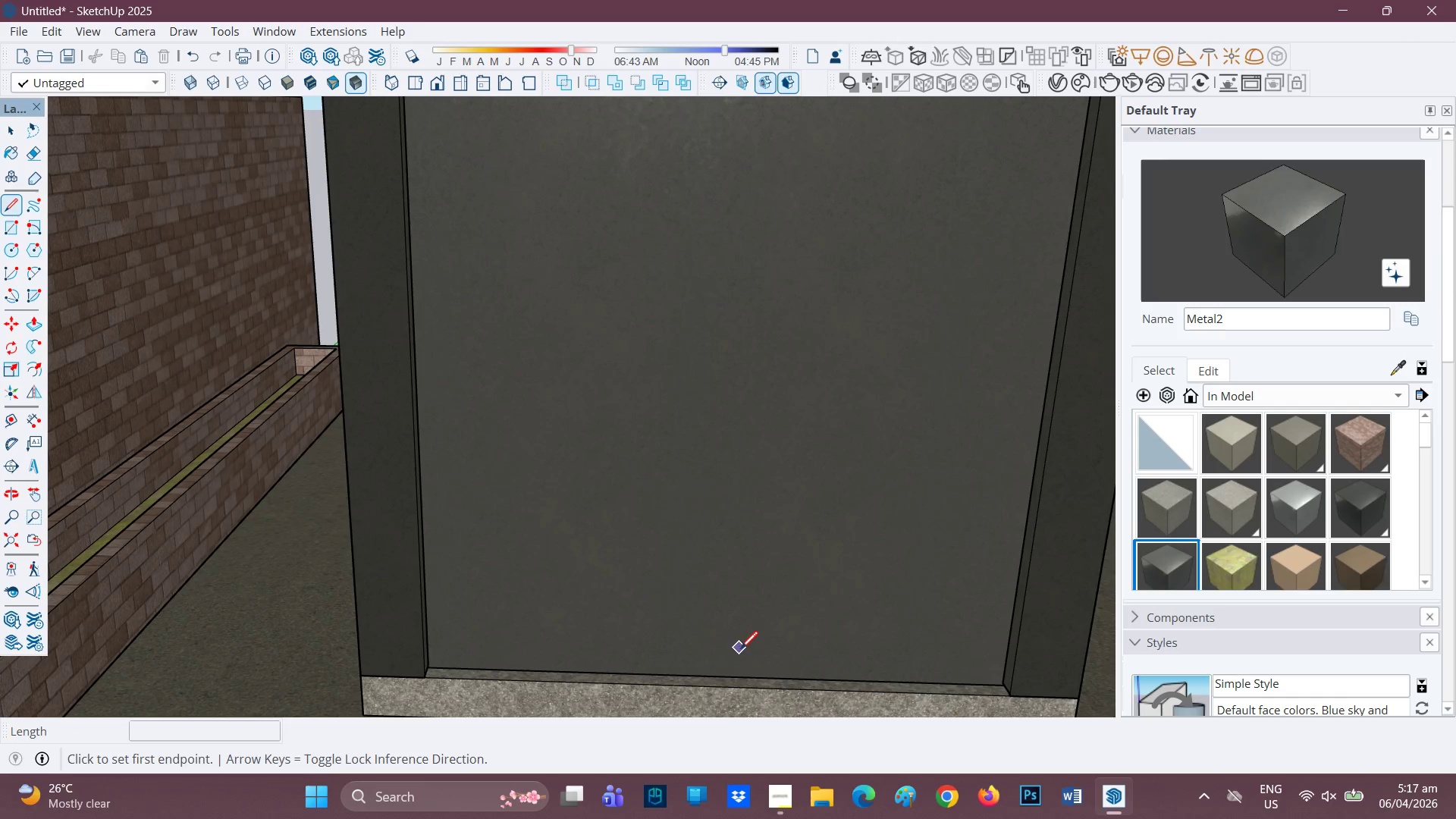 
key(Space)
 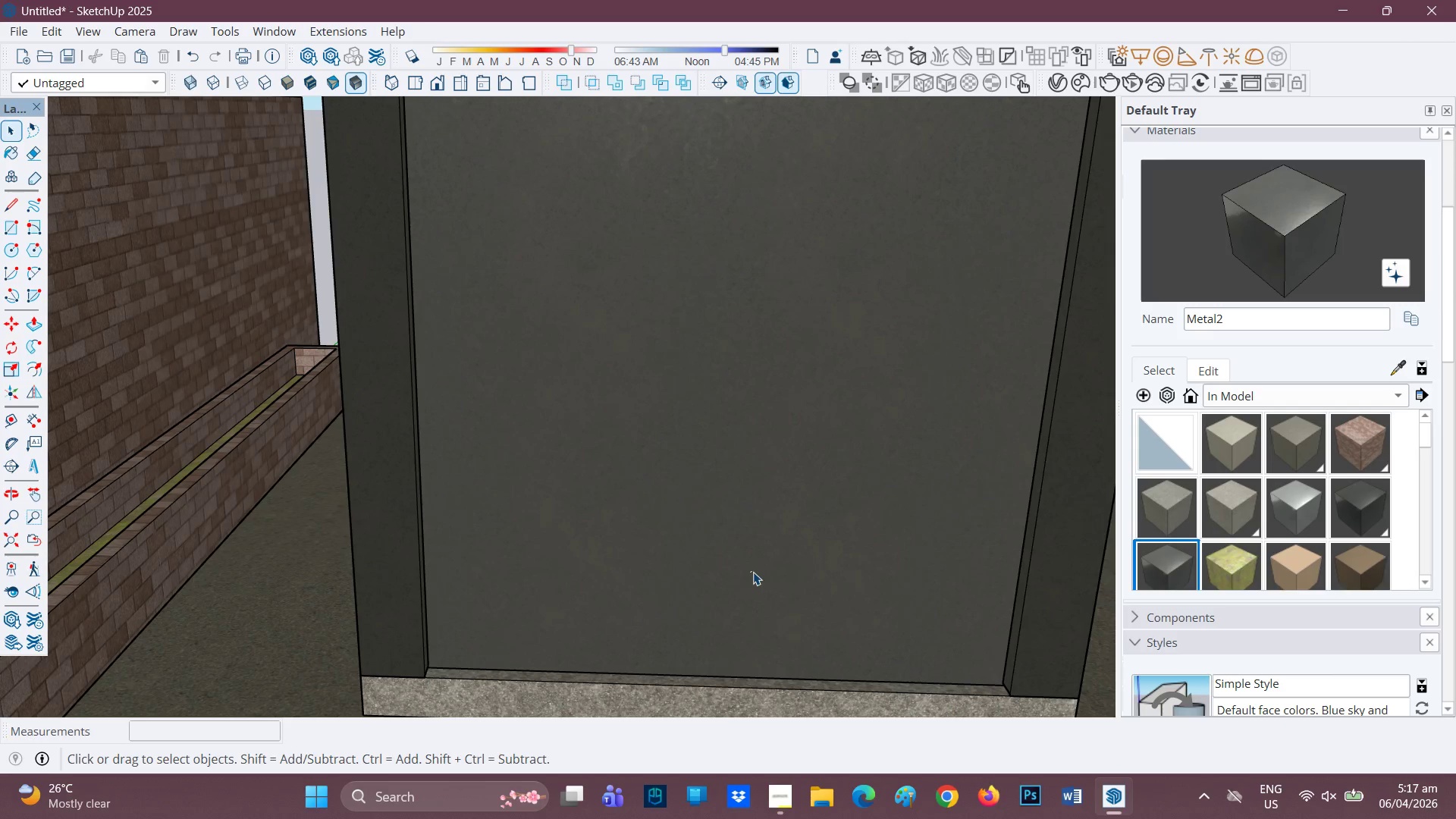 
double_click([752, 572])
 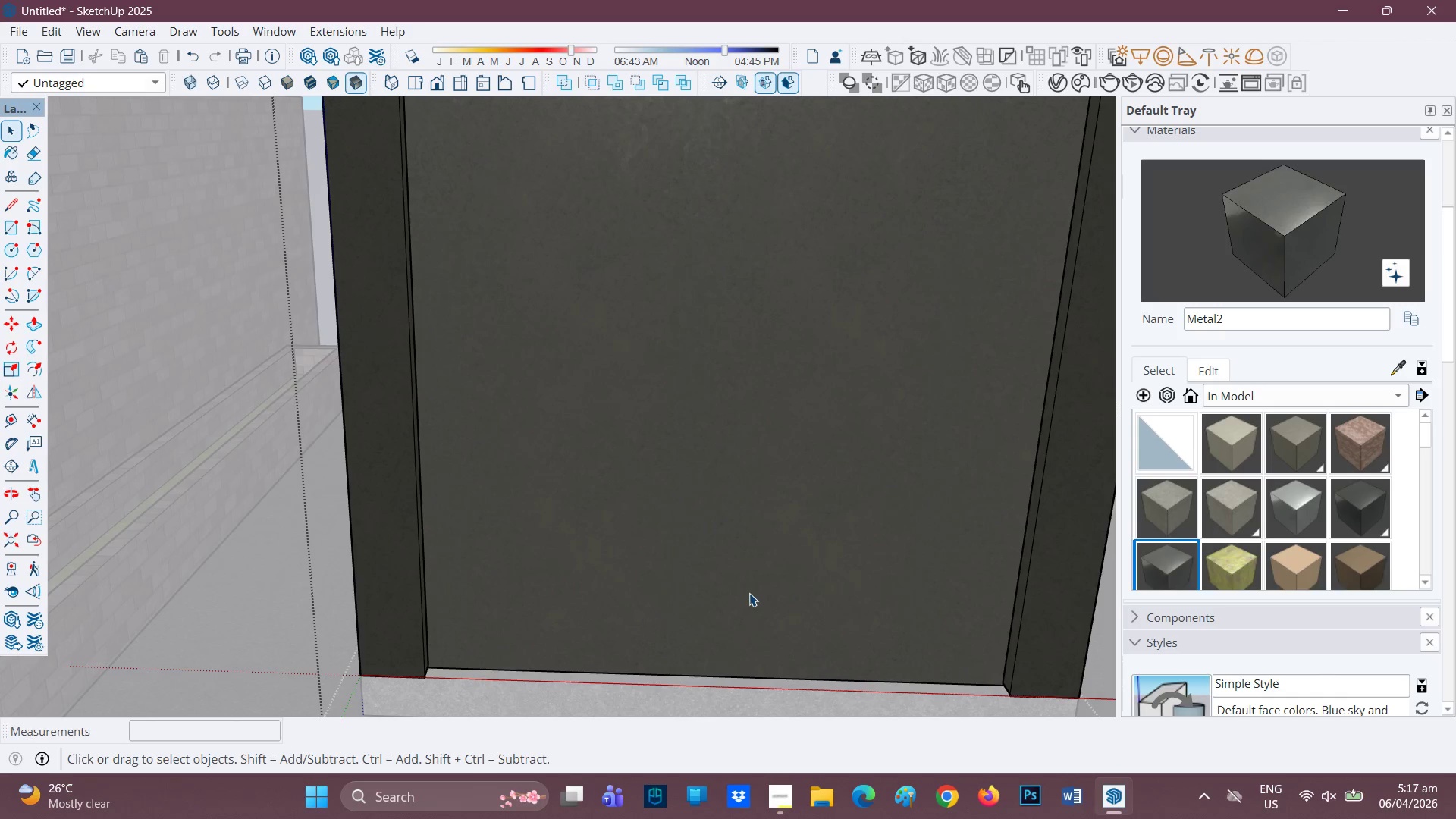 
key(L)
 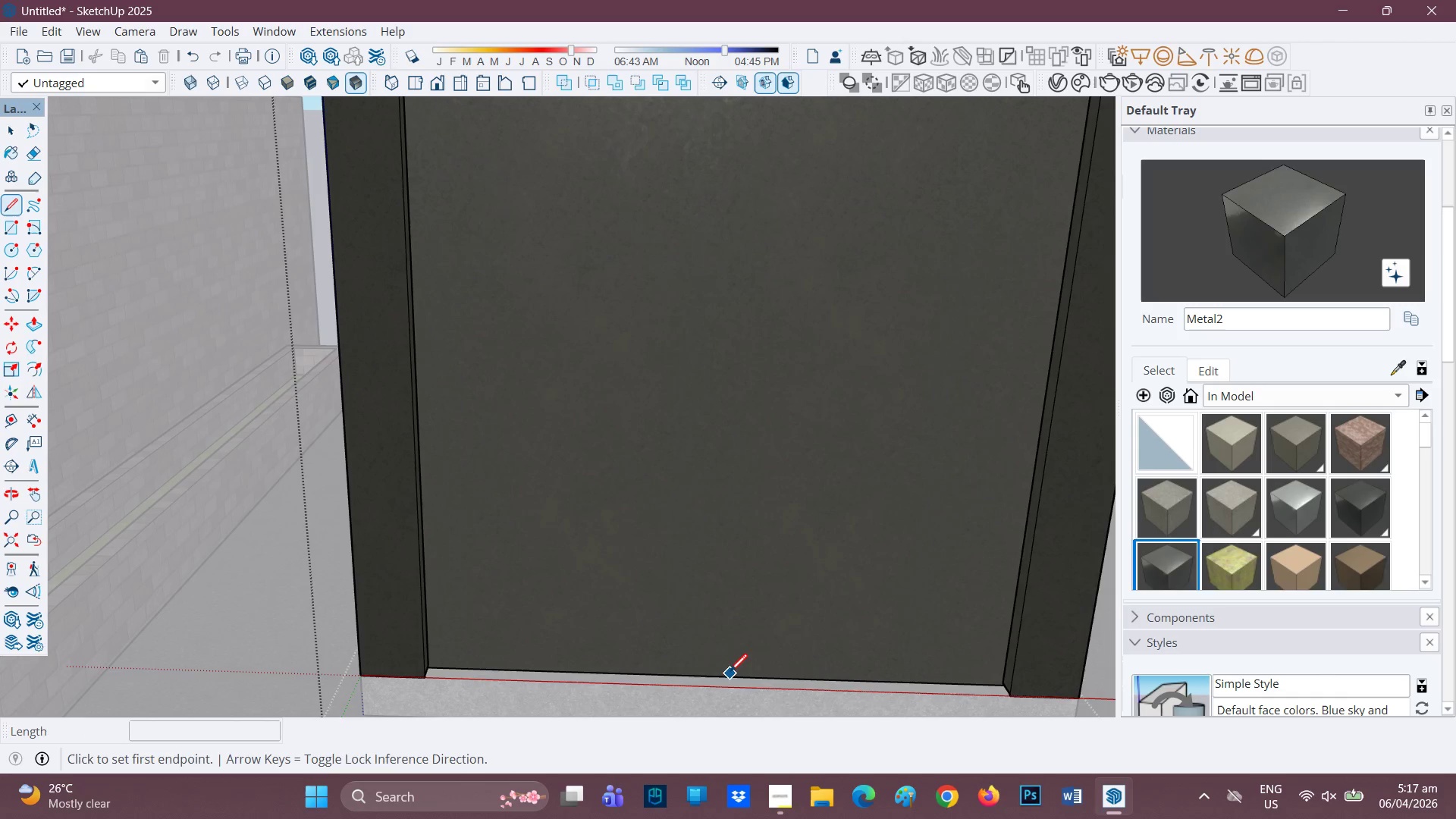 
left_click([714, 676])
 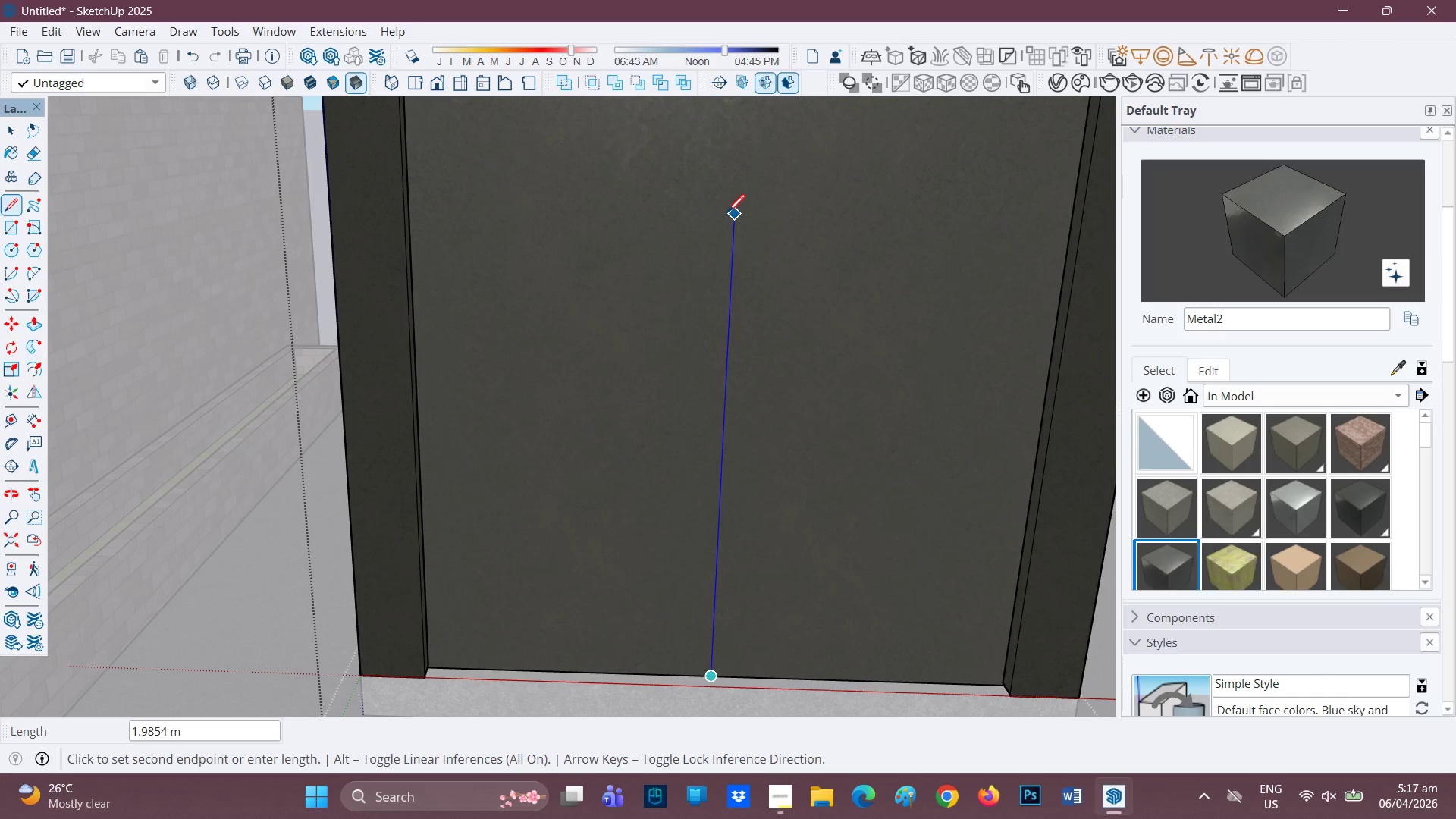 
key(0)
 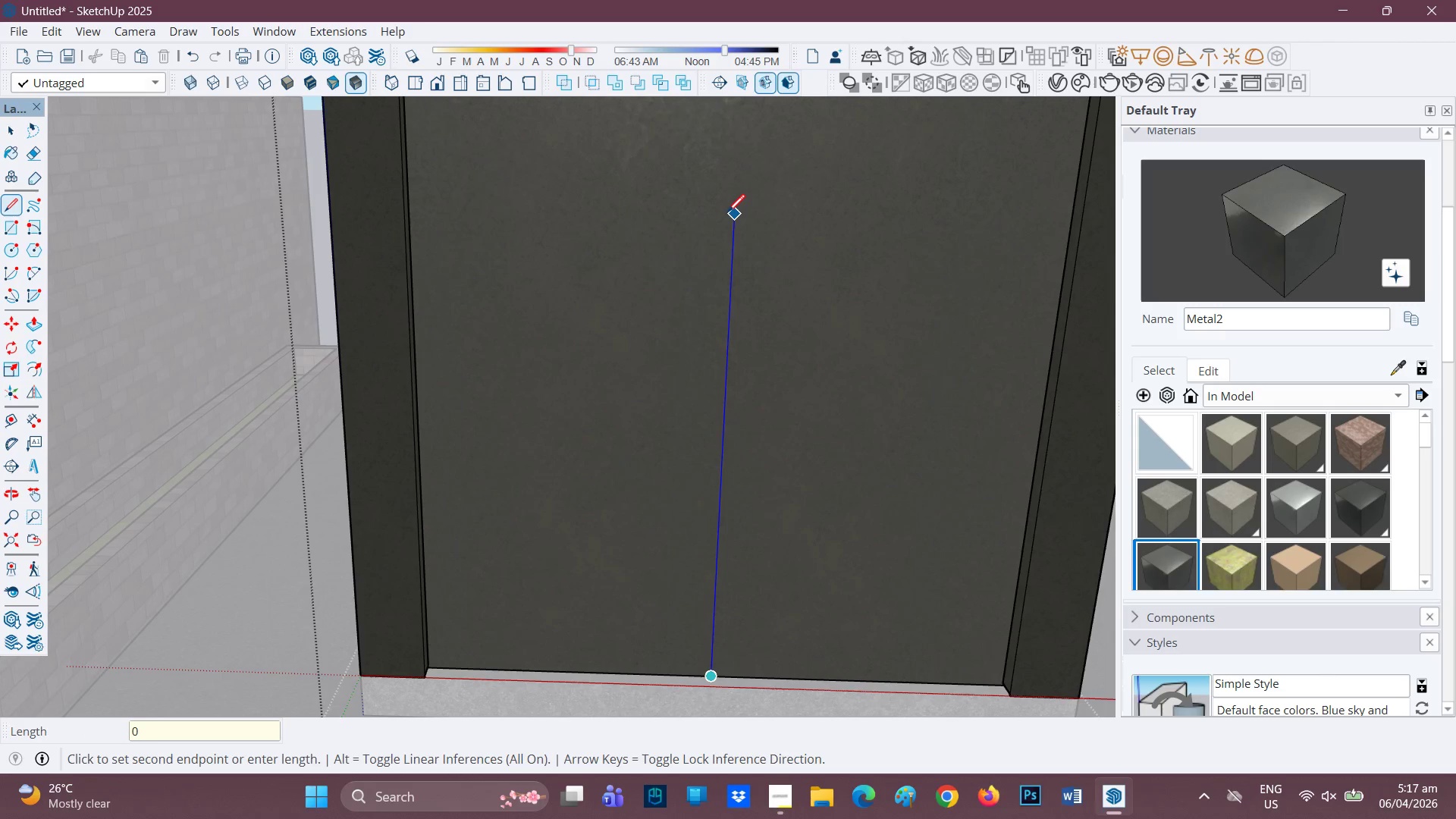 
key(Comma)
 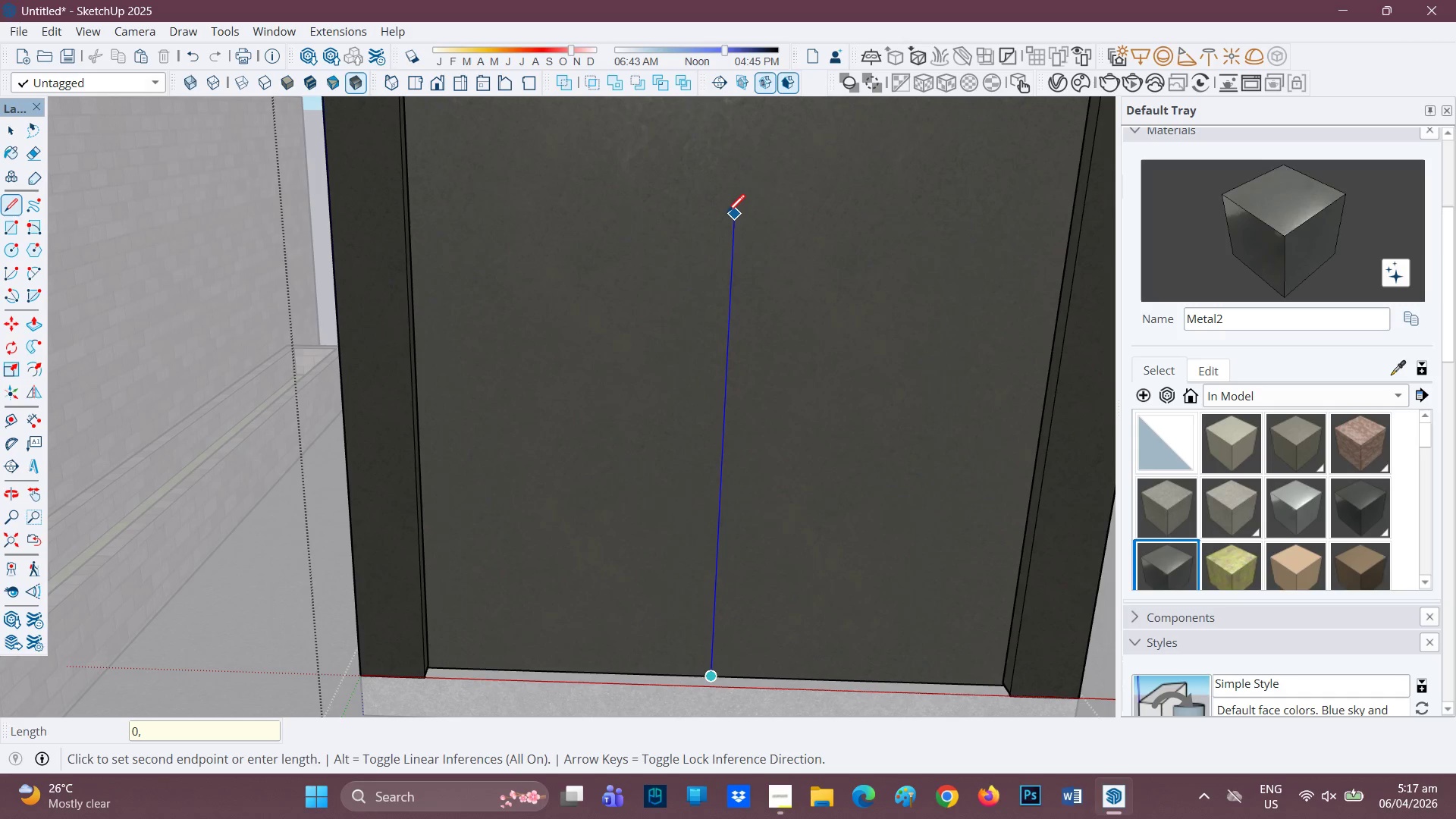 
key(Backspace)
 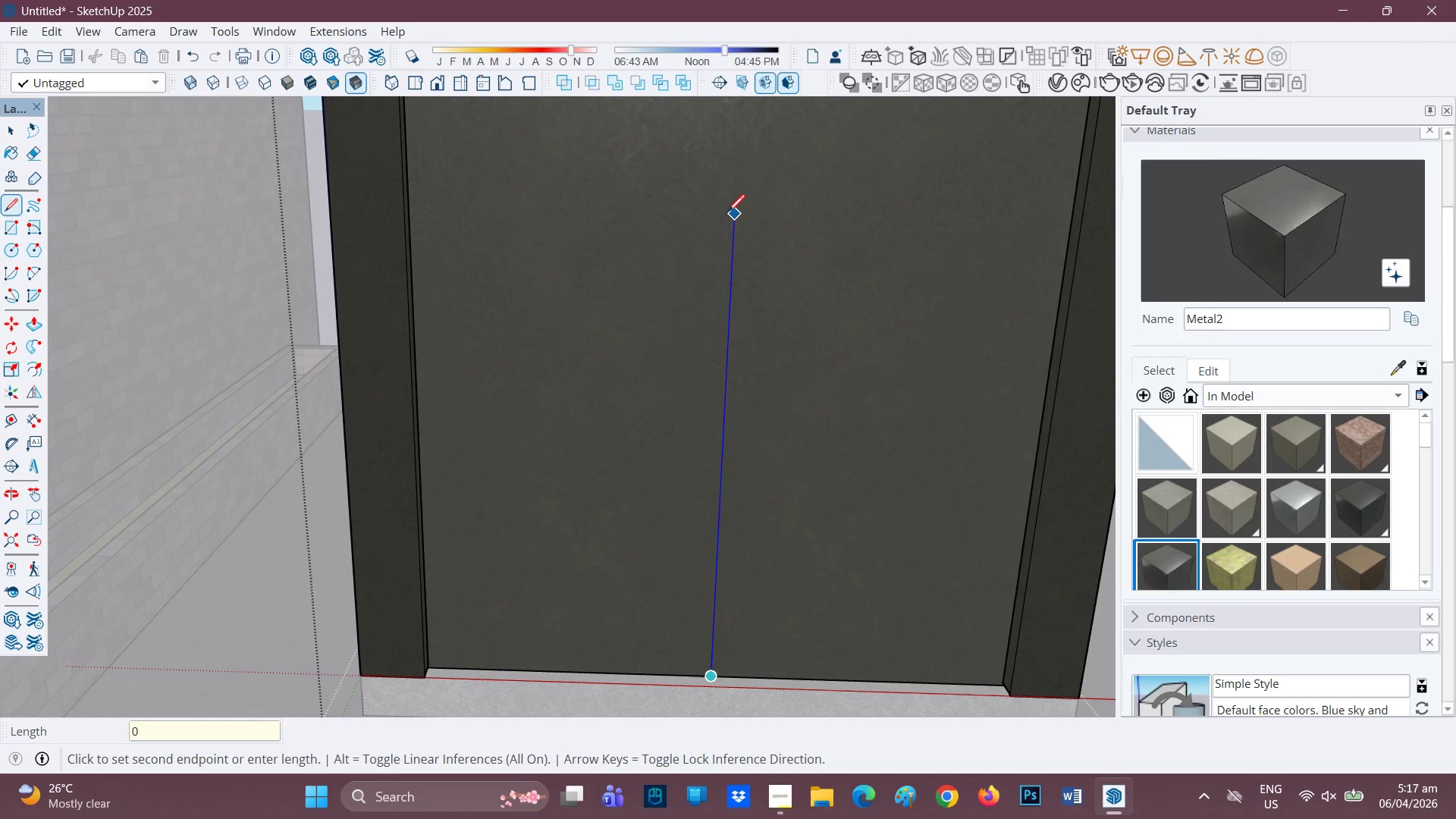 
key(Period)
 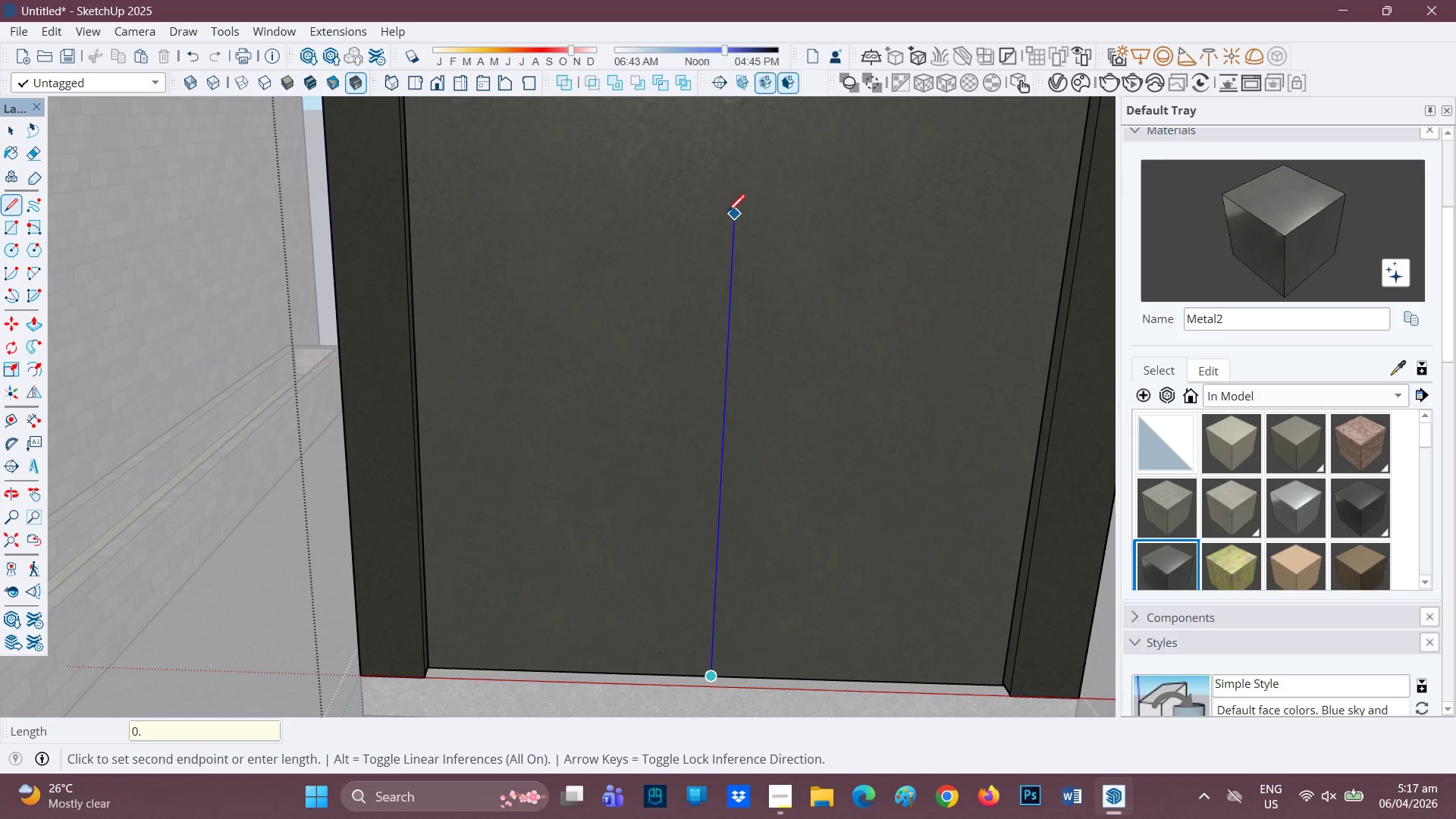 
key(9)
 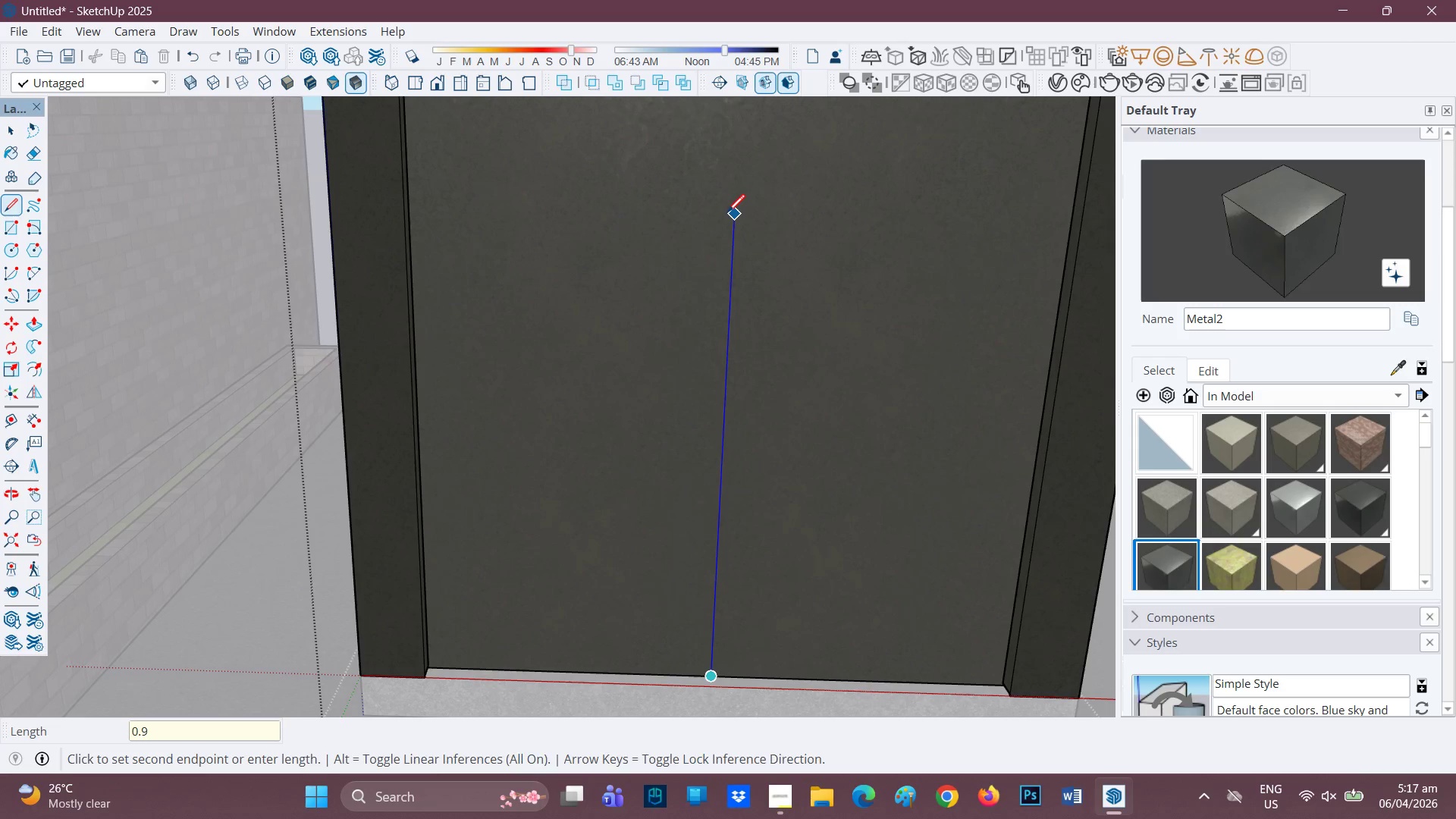 
key(Enter)
 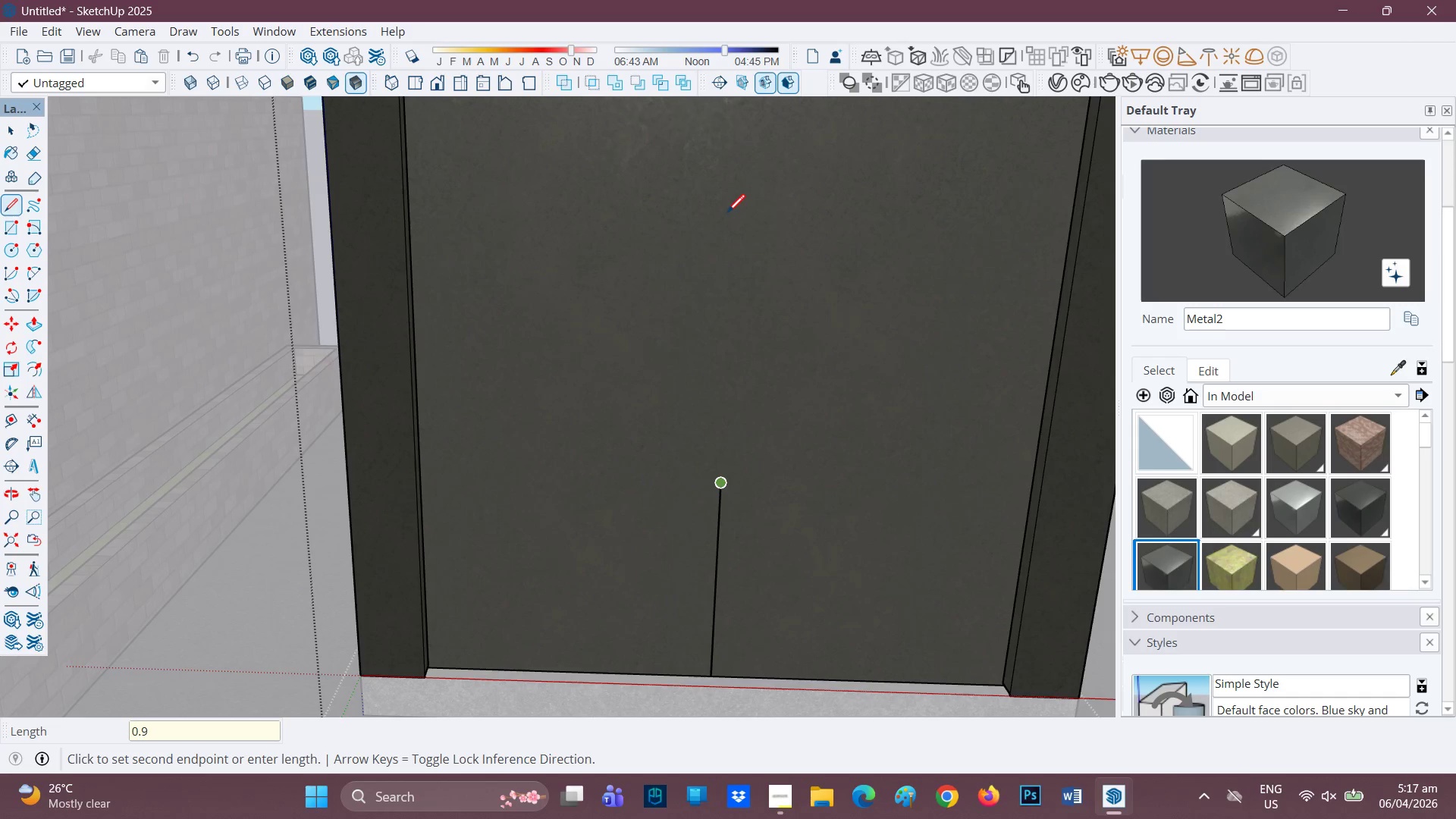 
key(Control+Z)
 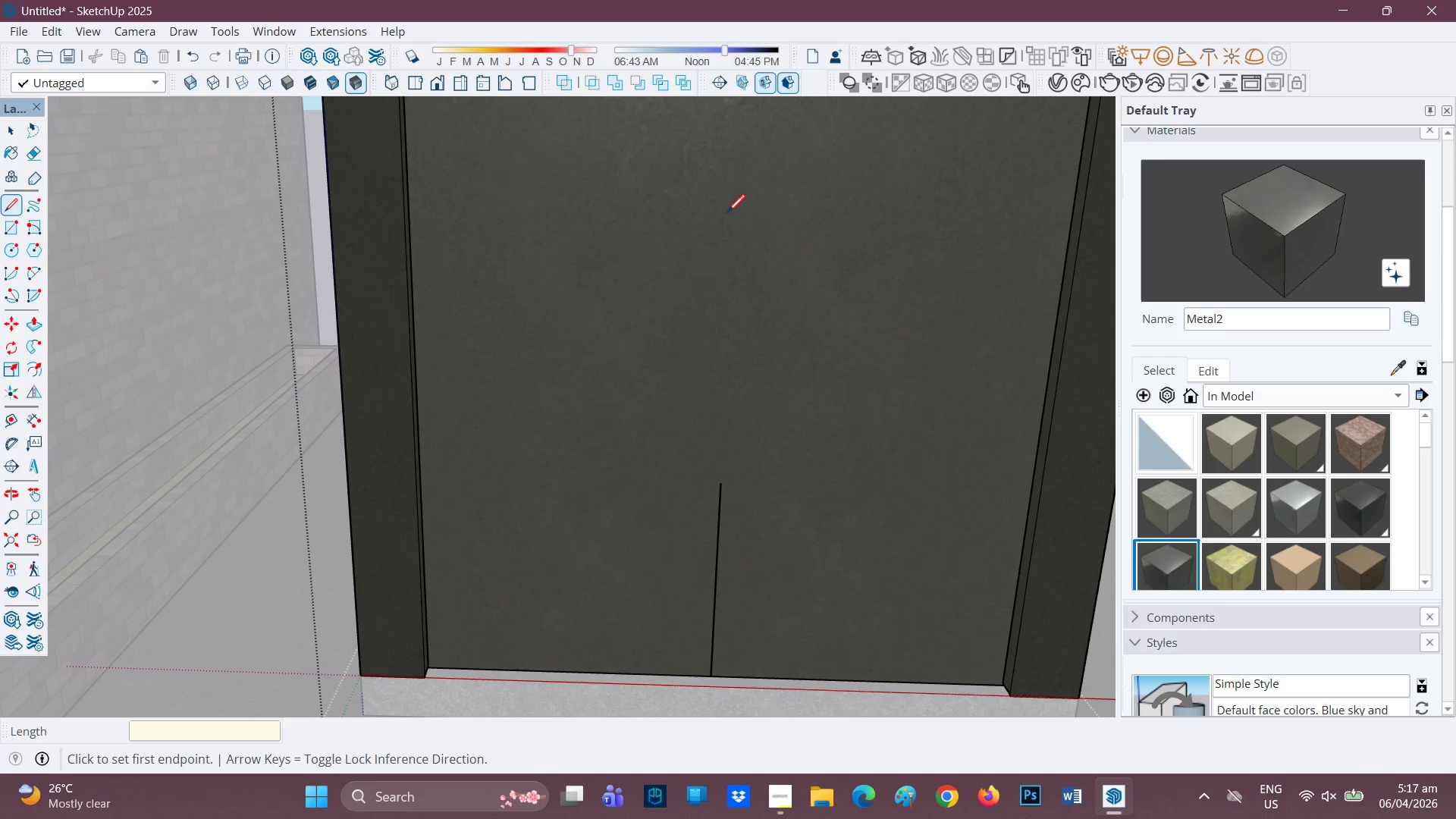 
key(Control+ControlLeft)
 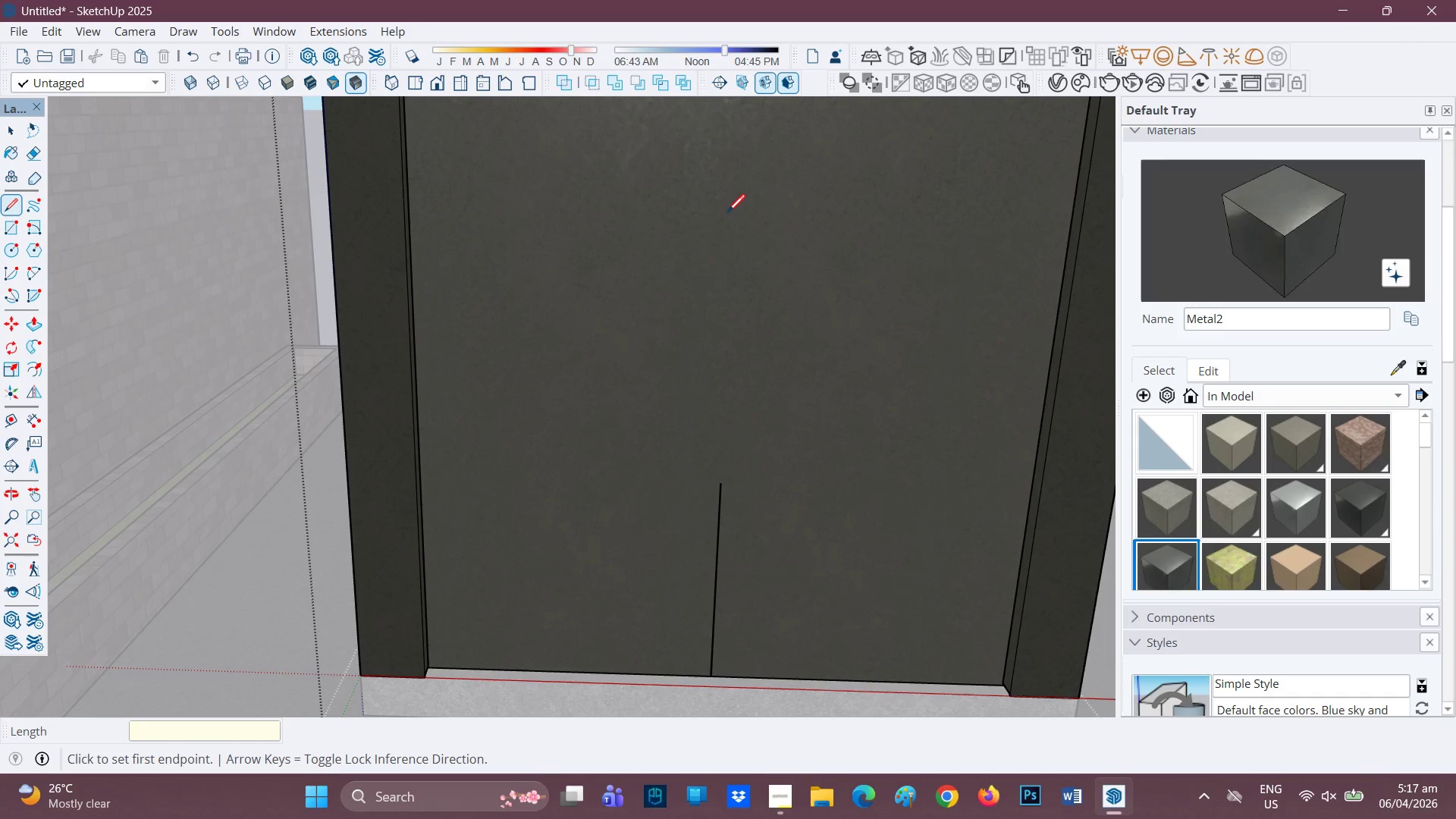 
key(Control+Z)
 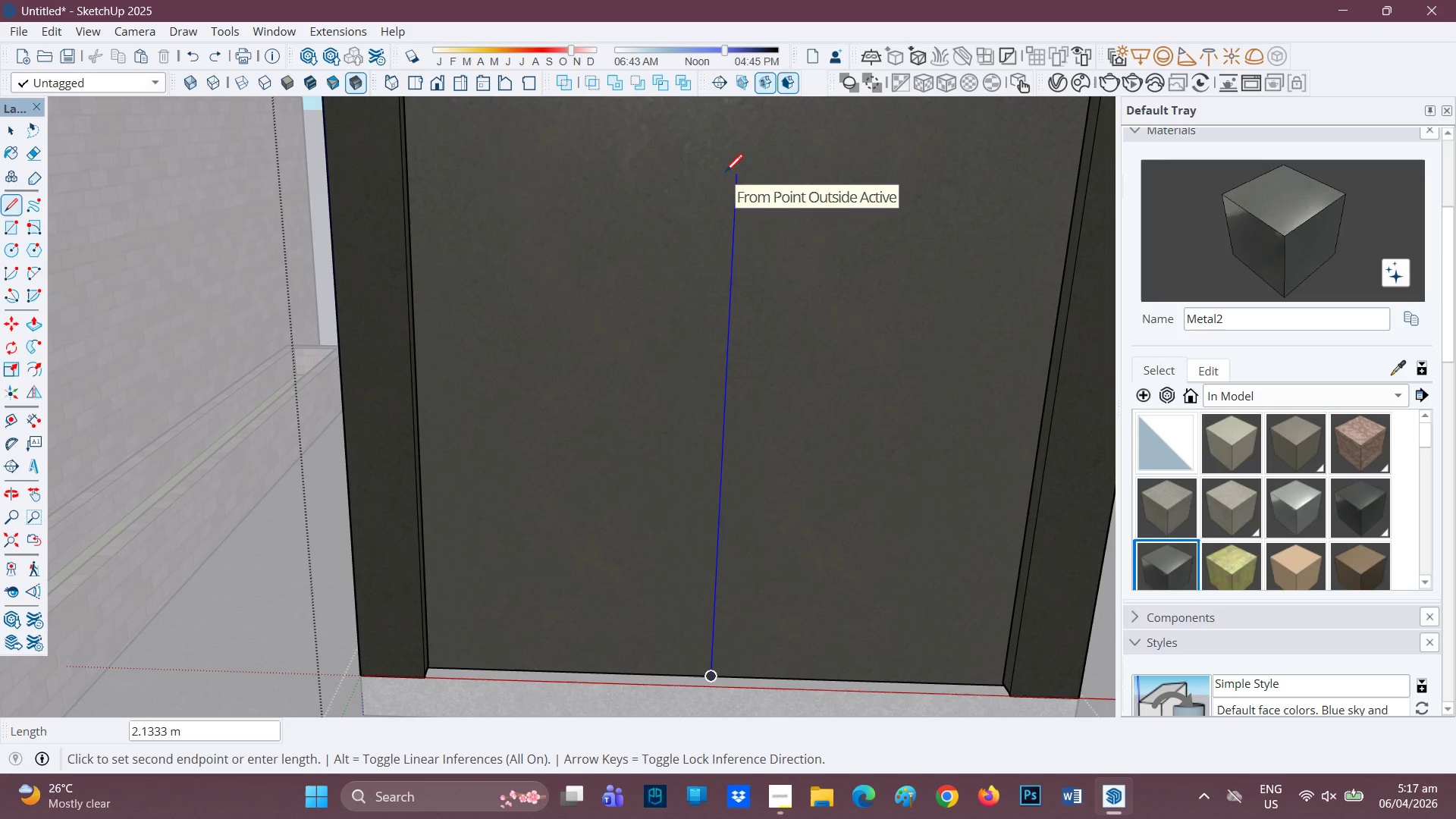 
wait(5.92)
 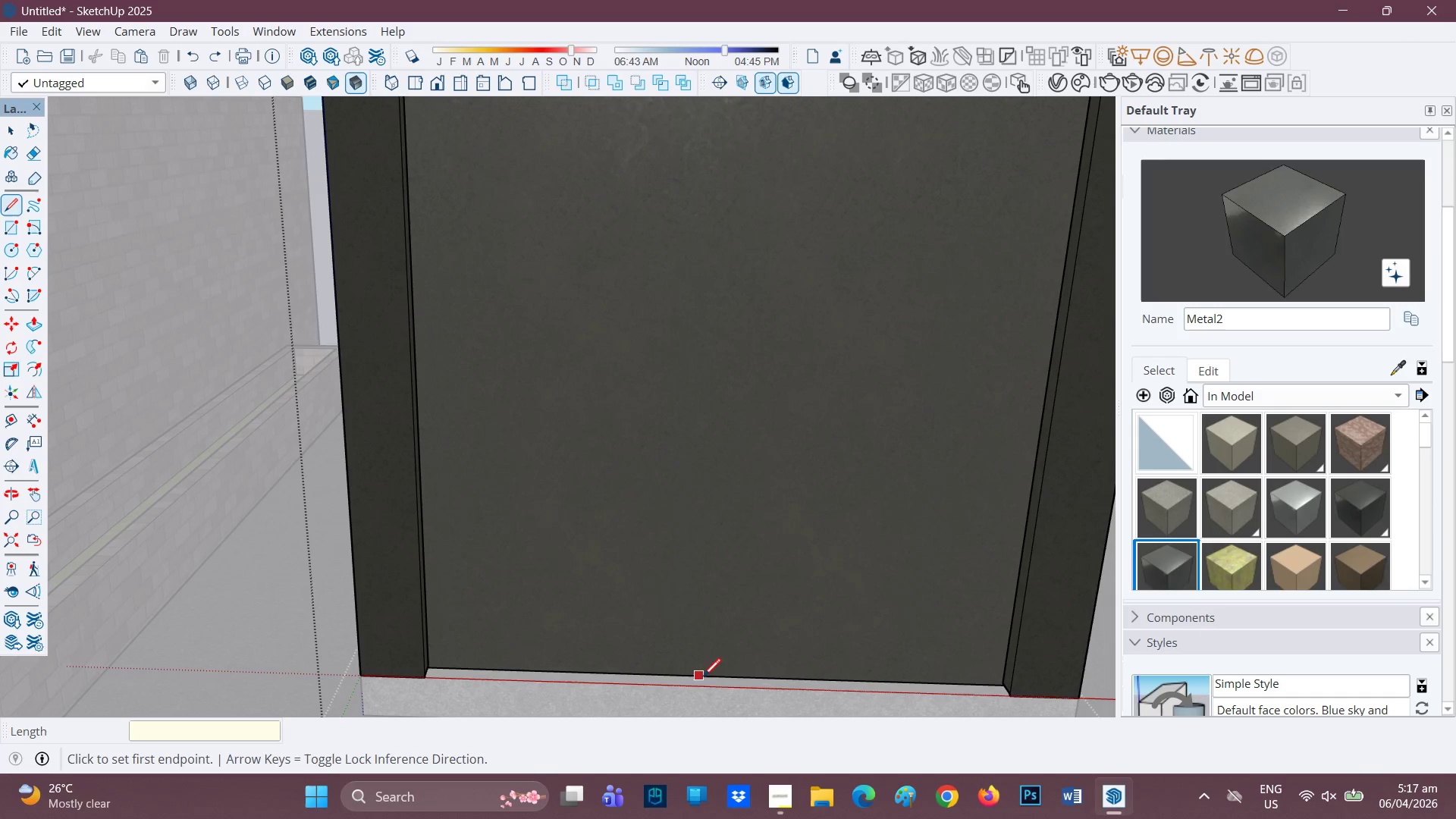 
key(Period)
 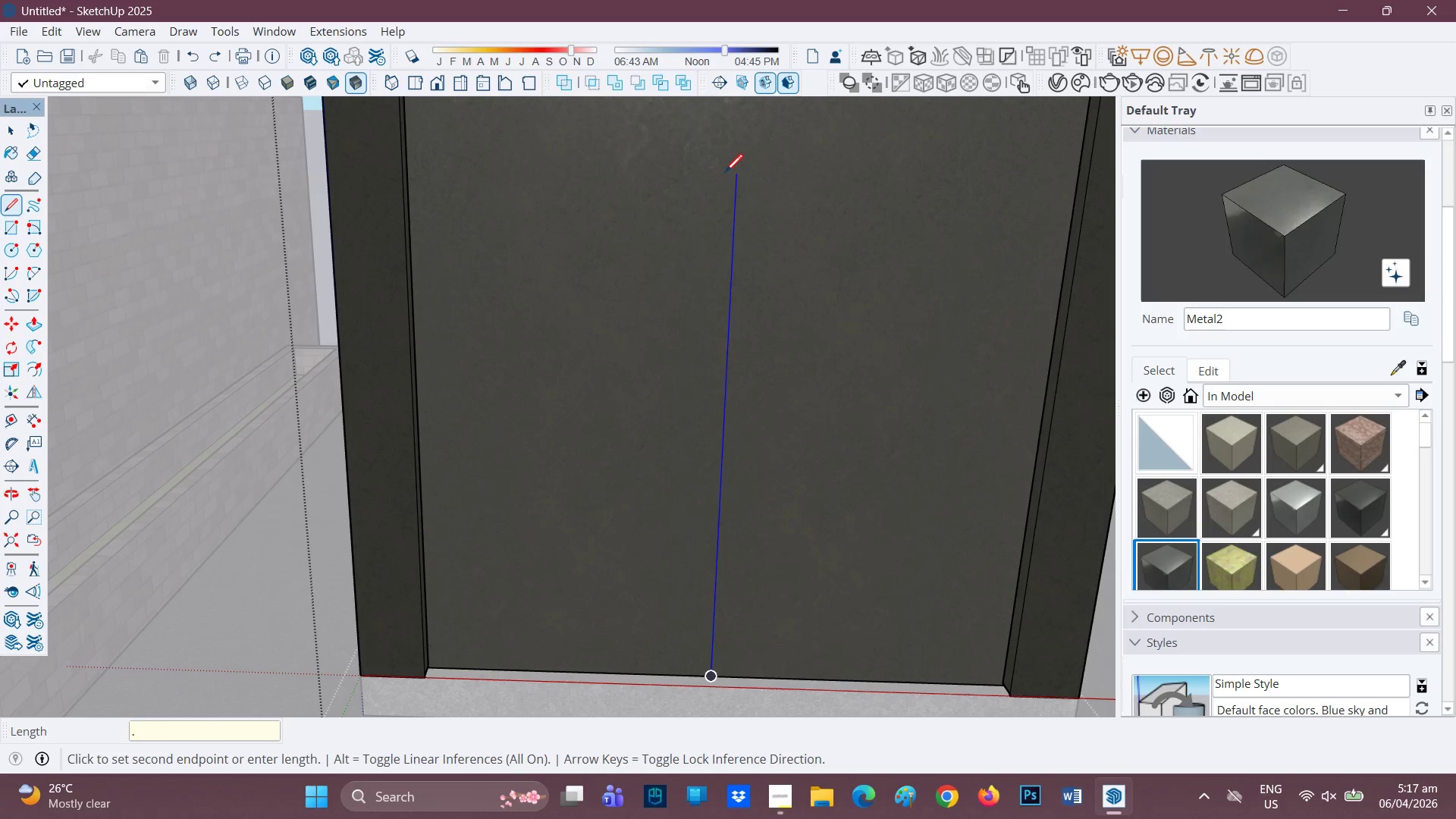 
key(9)
 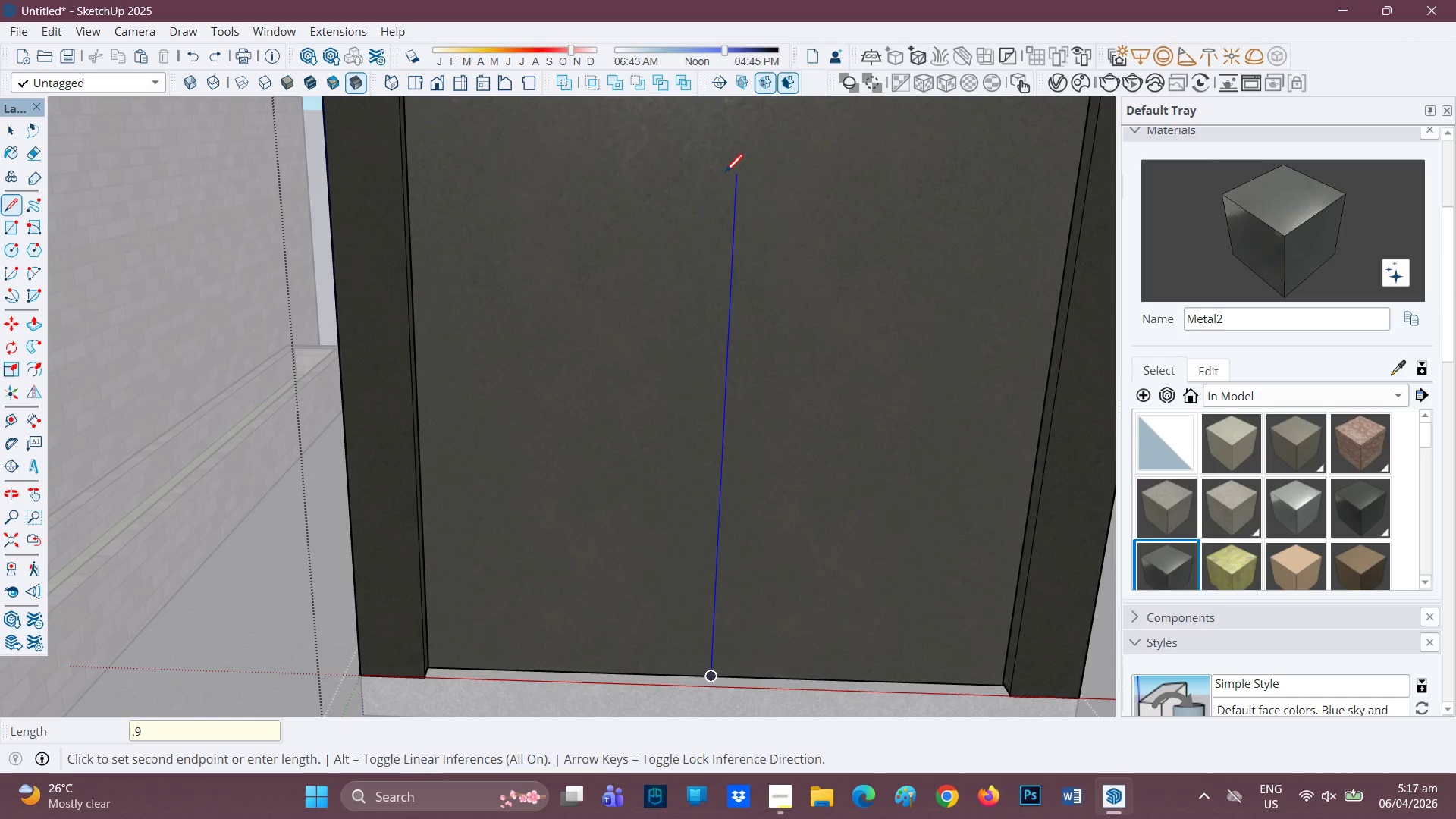 
key(Enter)
 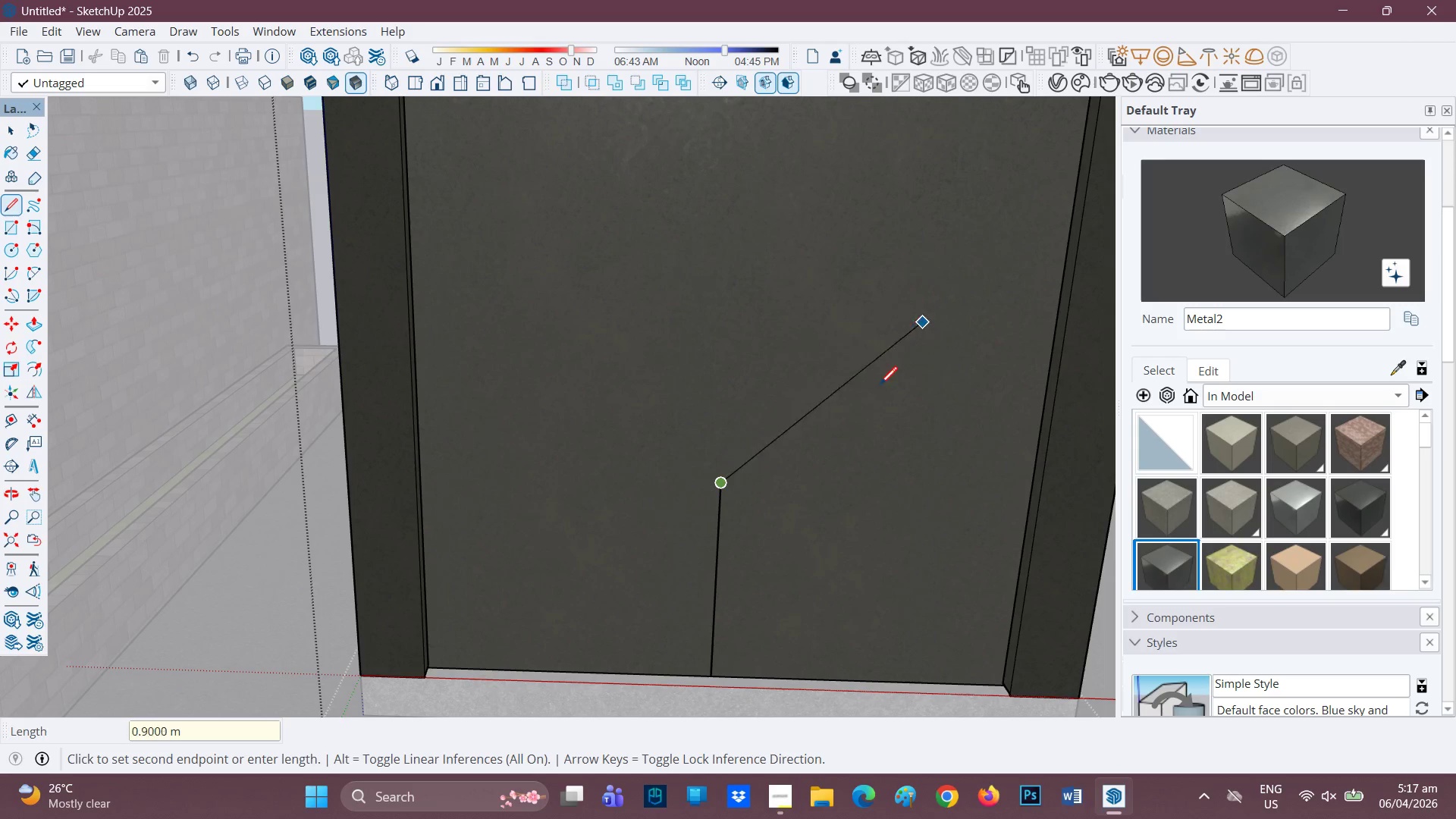 
key(Control+Z)
 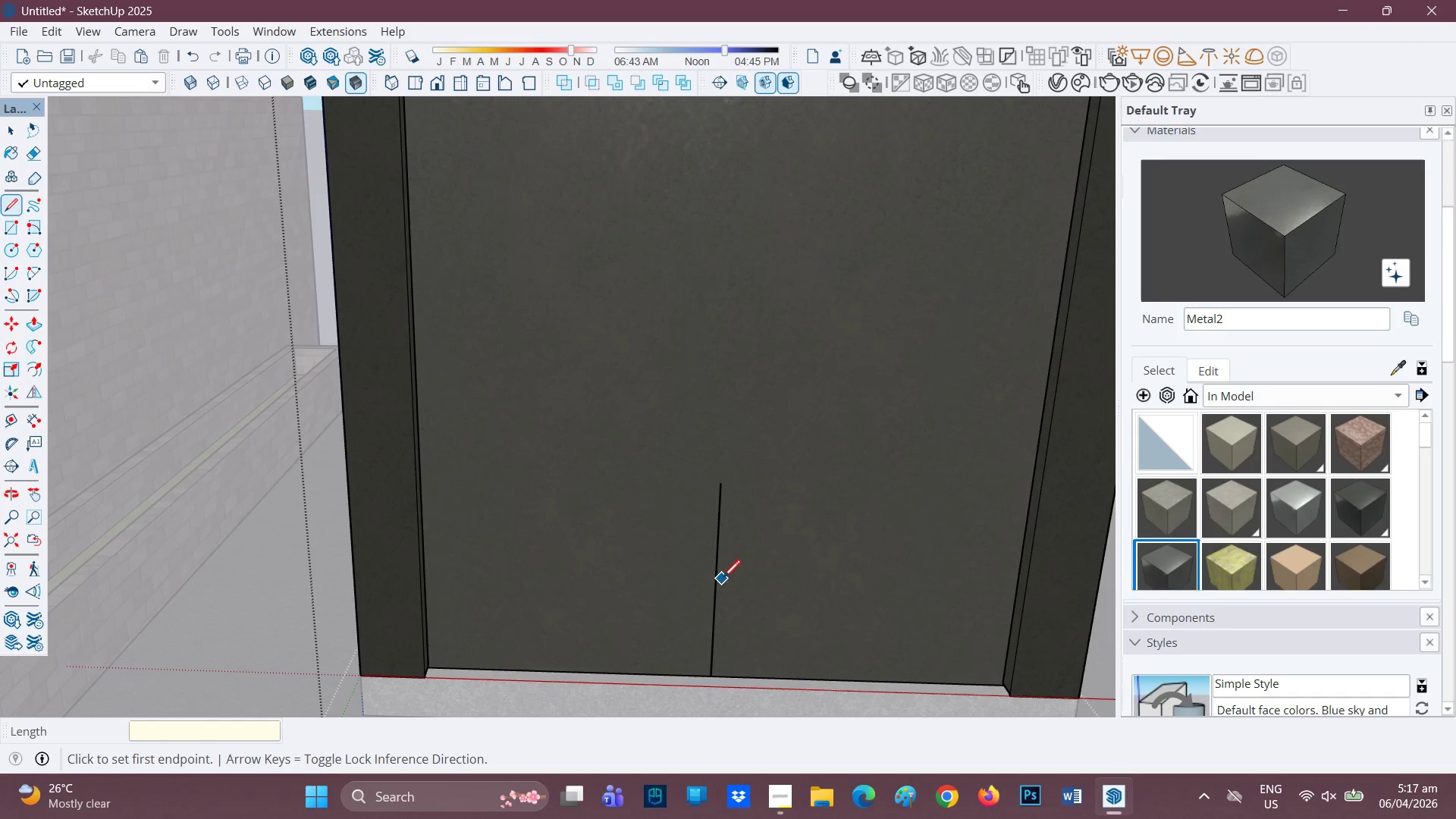 
key(Control+Z)
 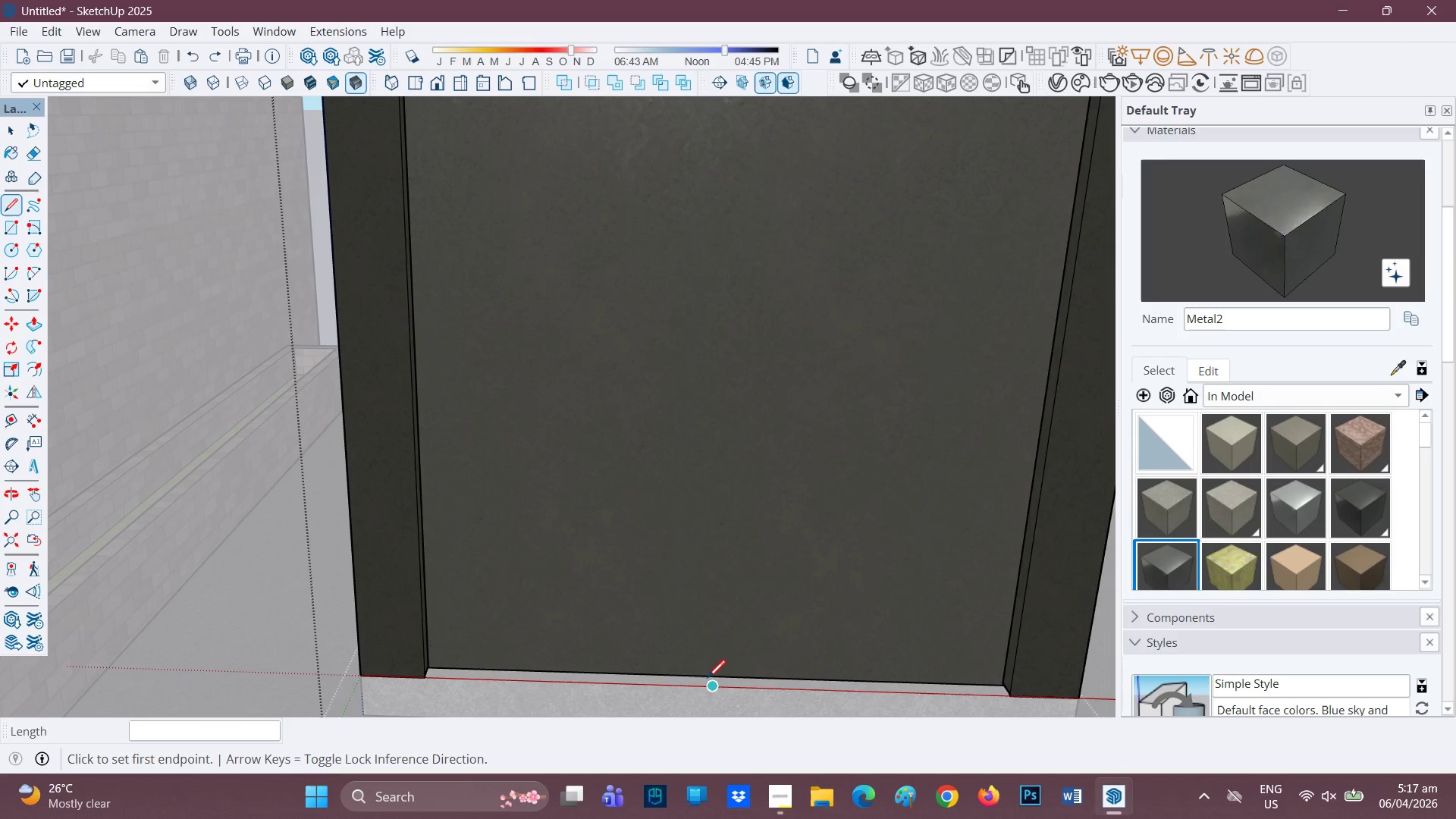 
left_click([708, 676])
 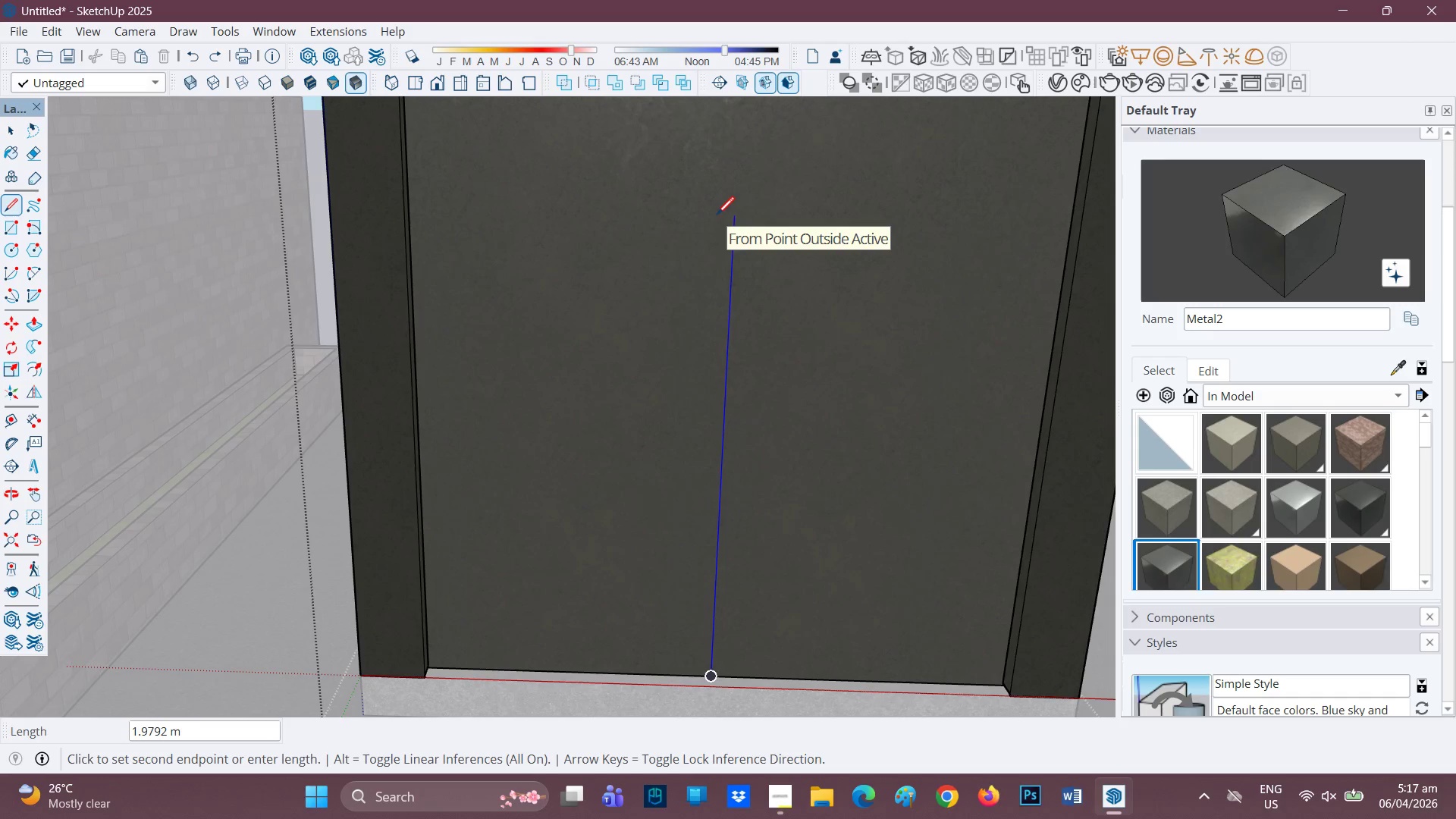 
wait(8.58)
 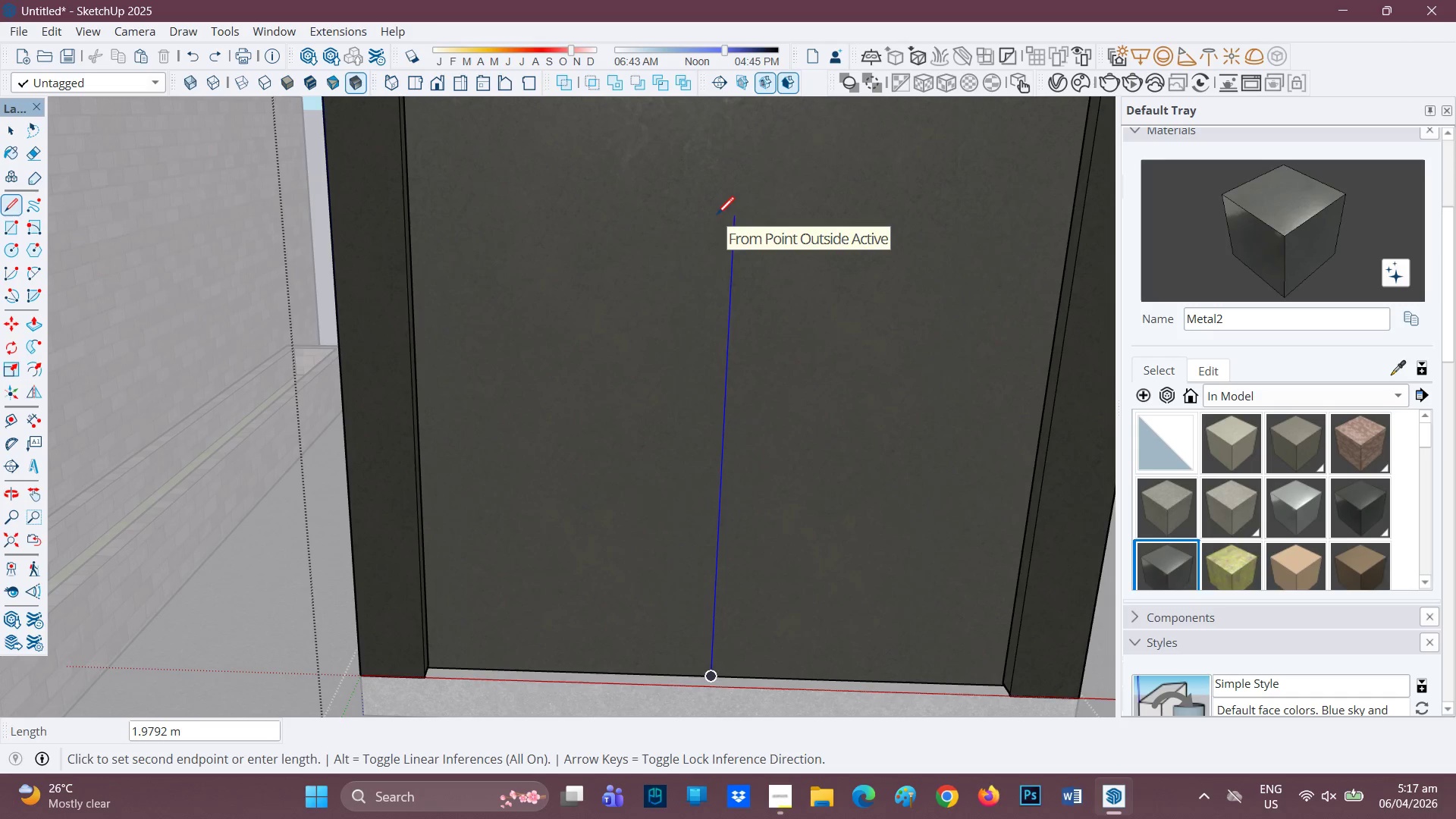 
key(Period)
 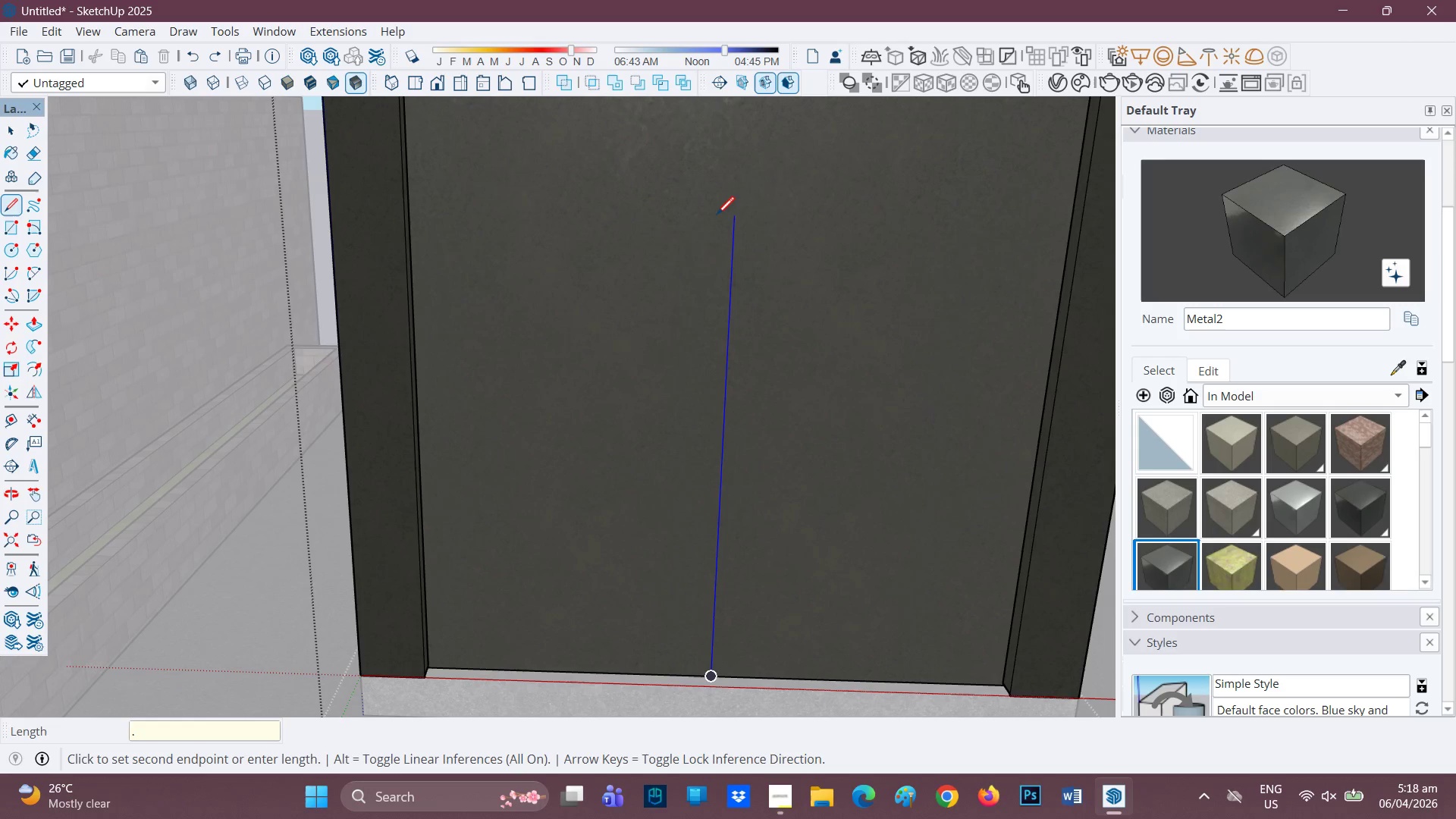 
key(9)
 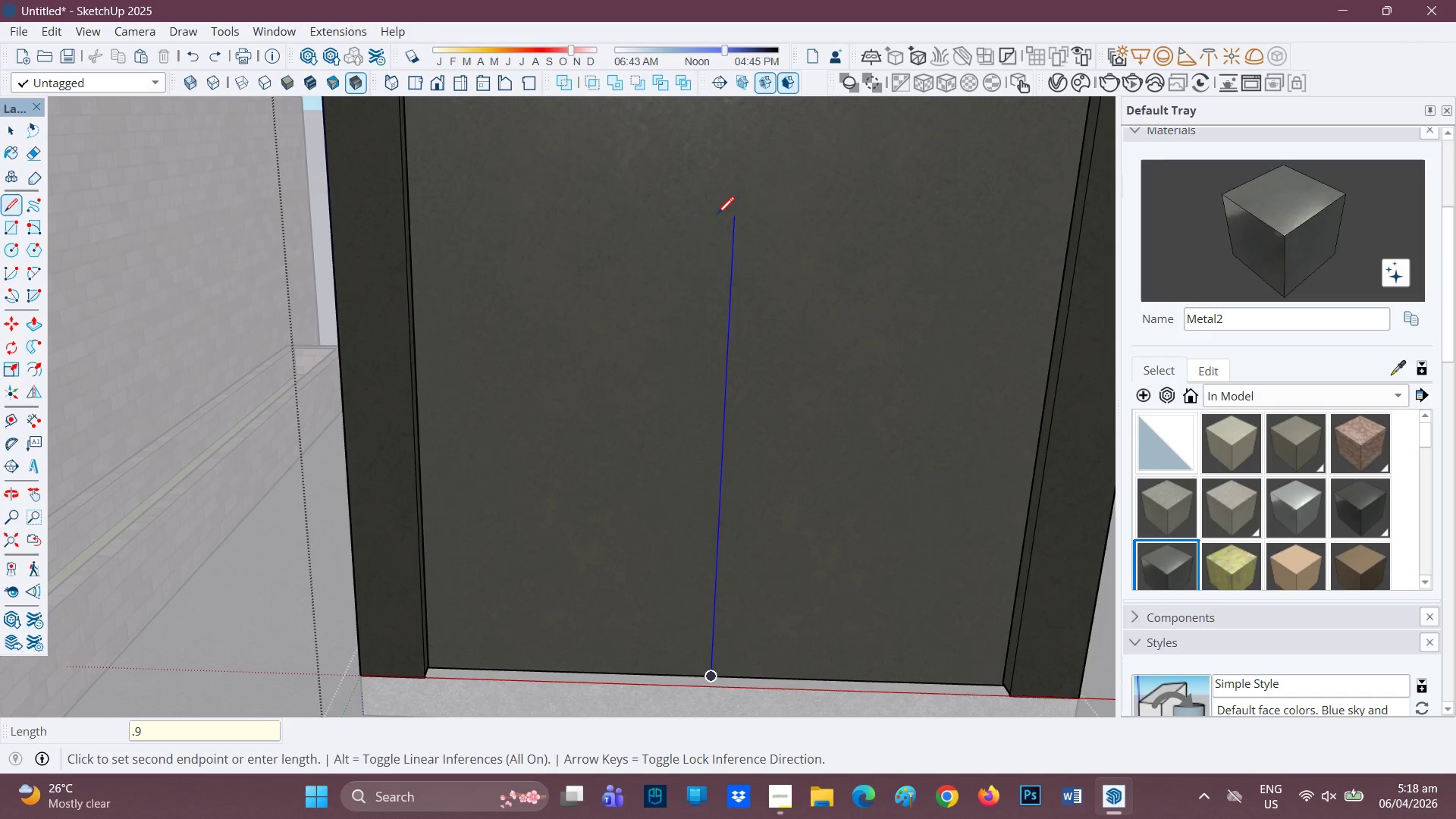 
key(Enter)
 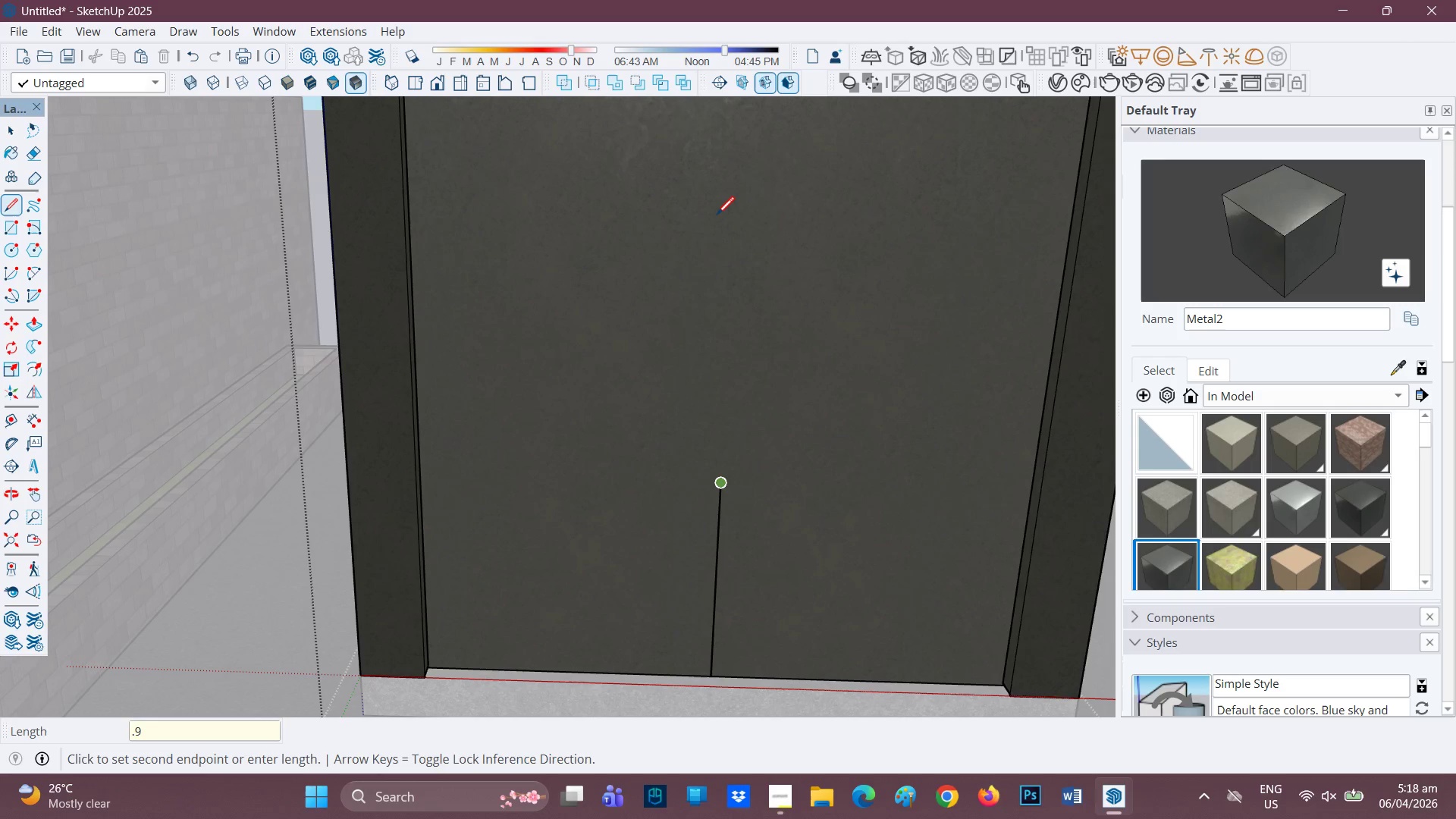 
scroll: coordinate [718, 268], scroll_direction: down, amount: 6.0
 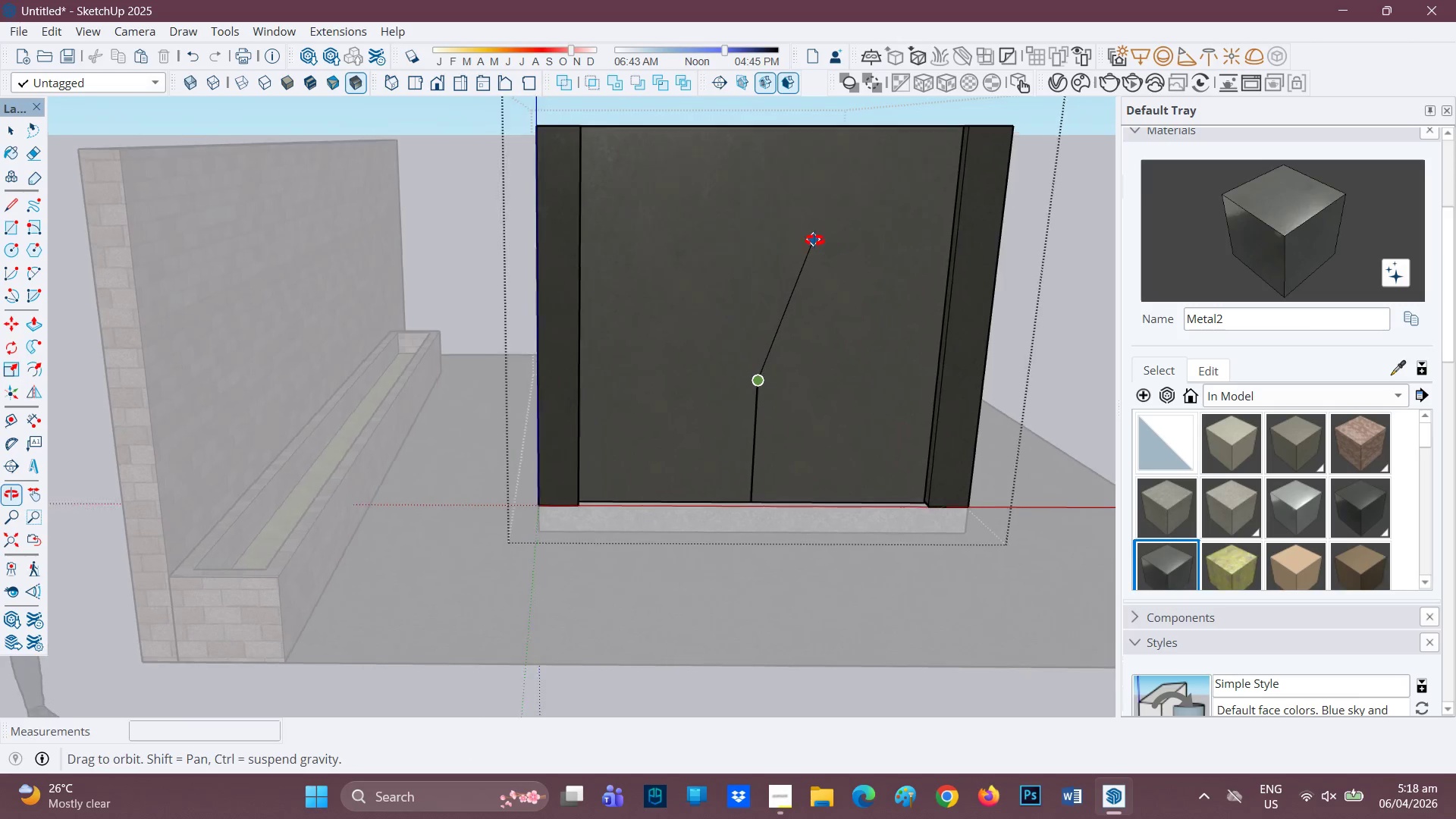 
key(Control+Z)
 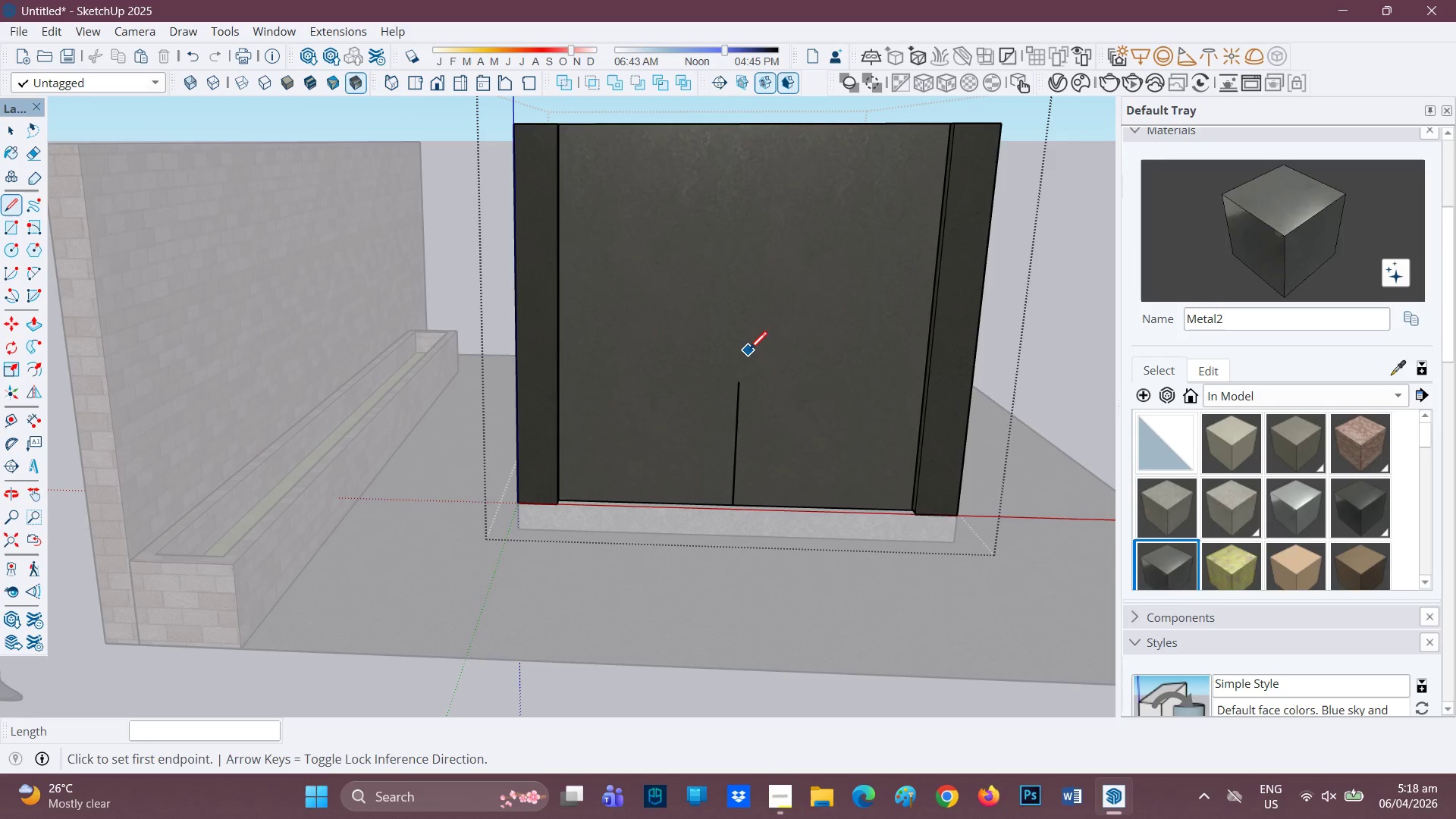 
key(Z)
 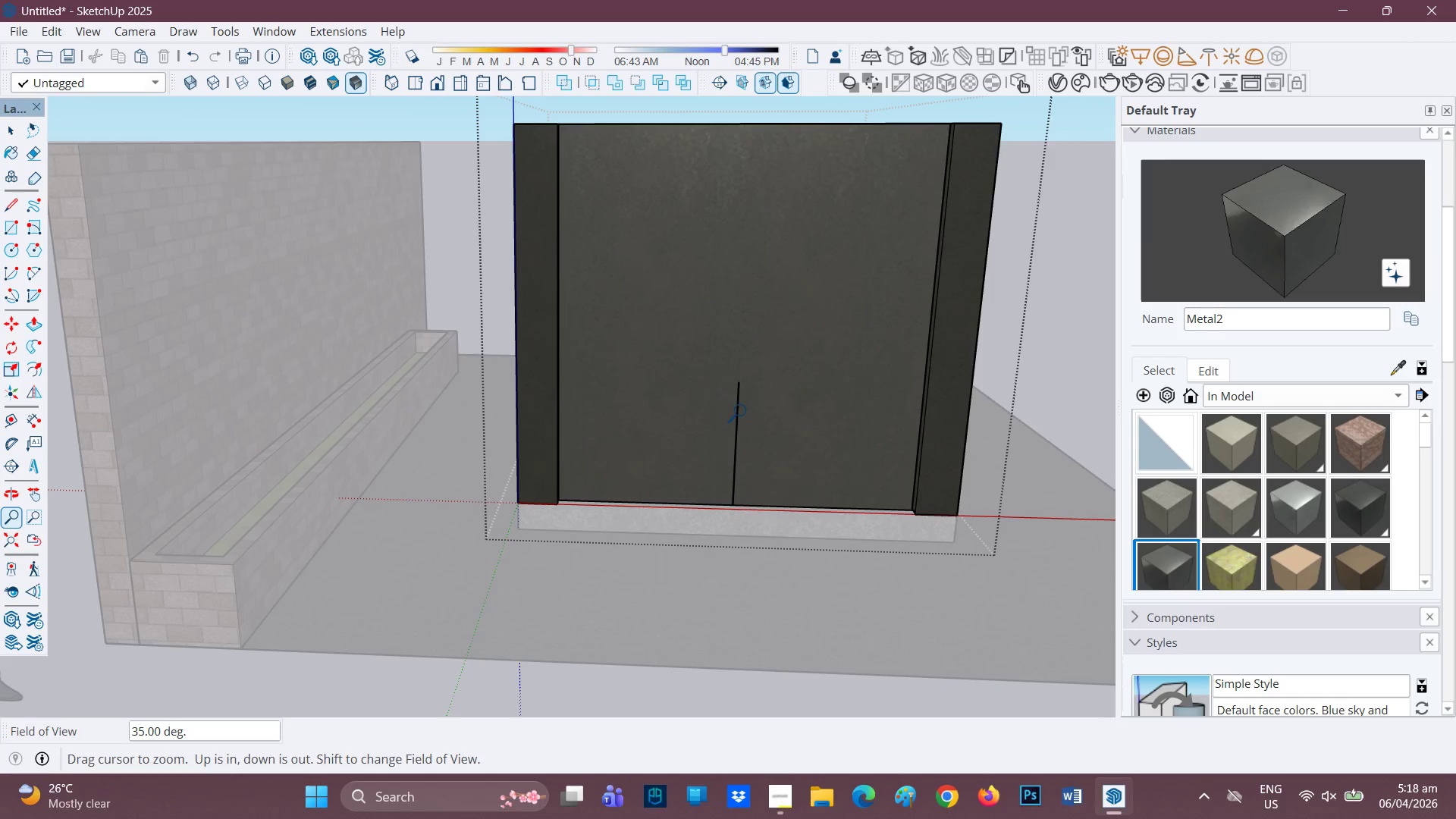 
key(Control+ControlLeft)
 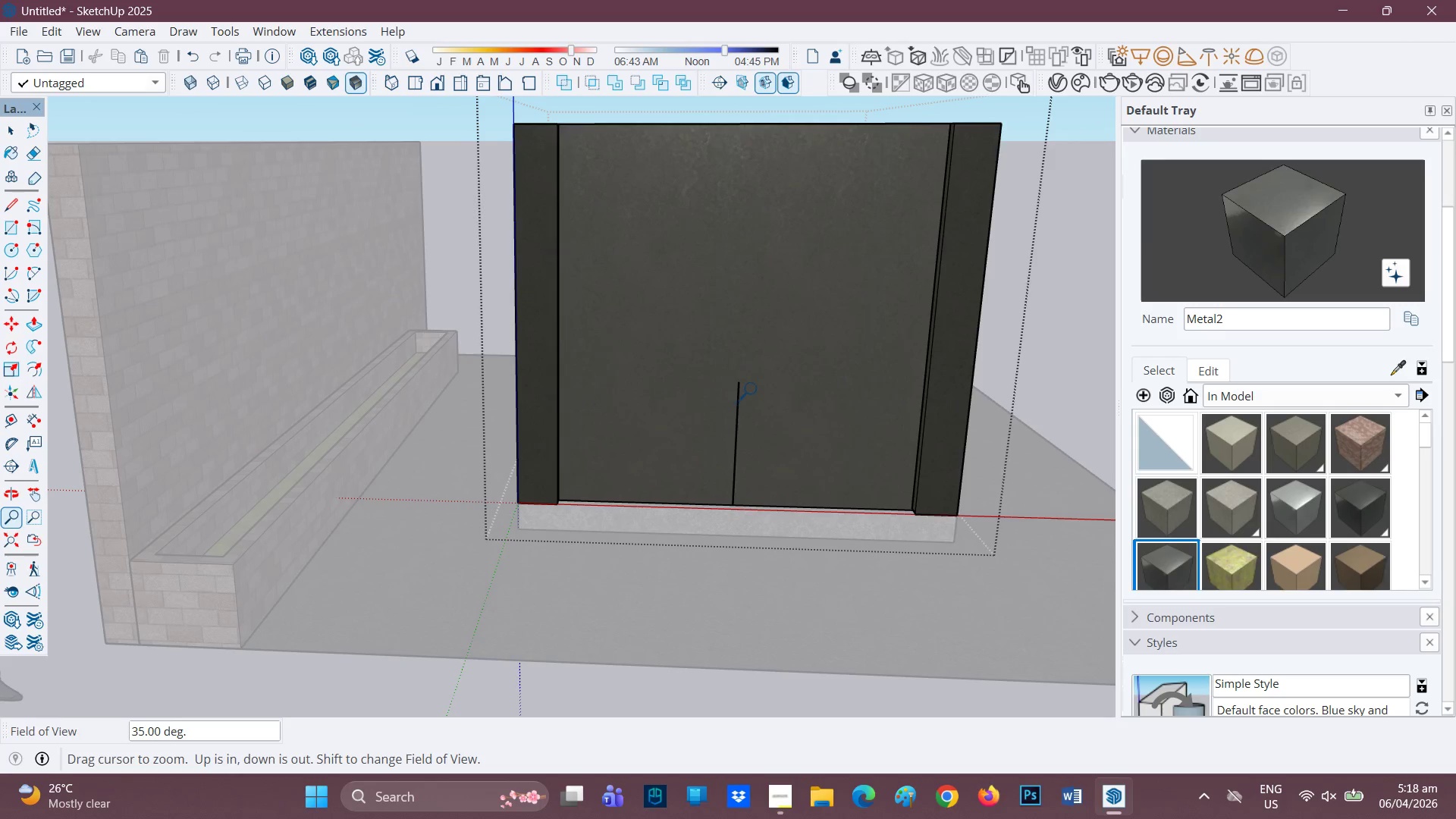 
key(Control+Z)
 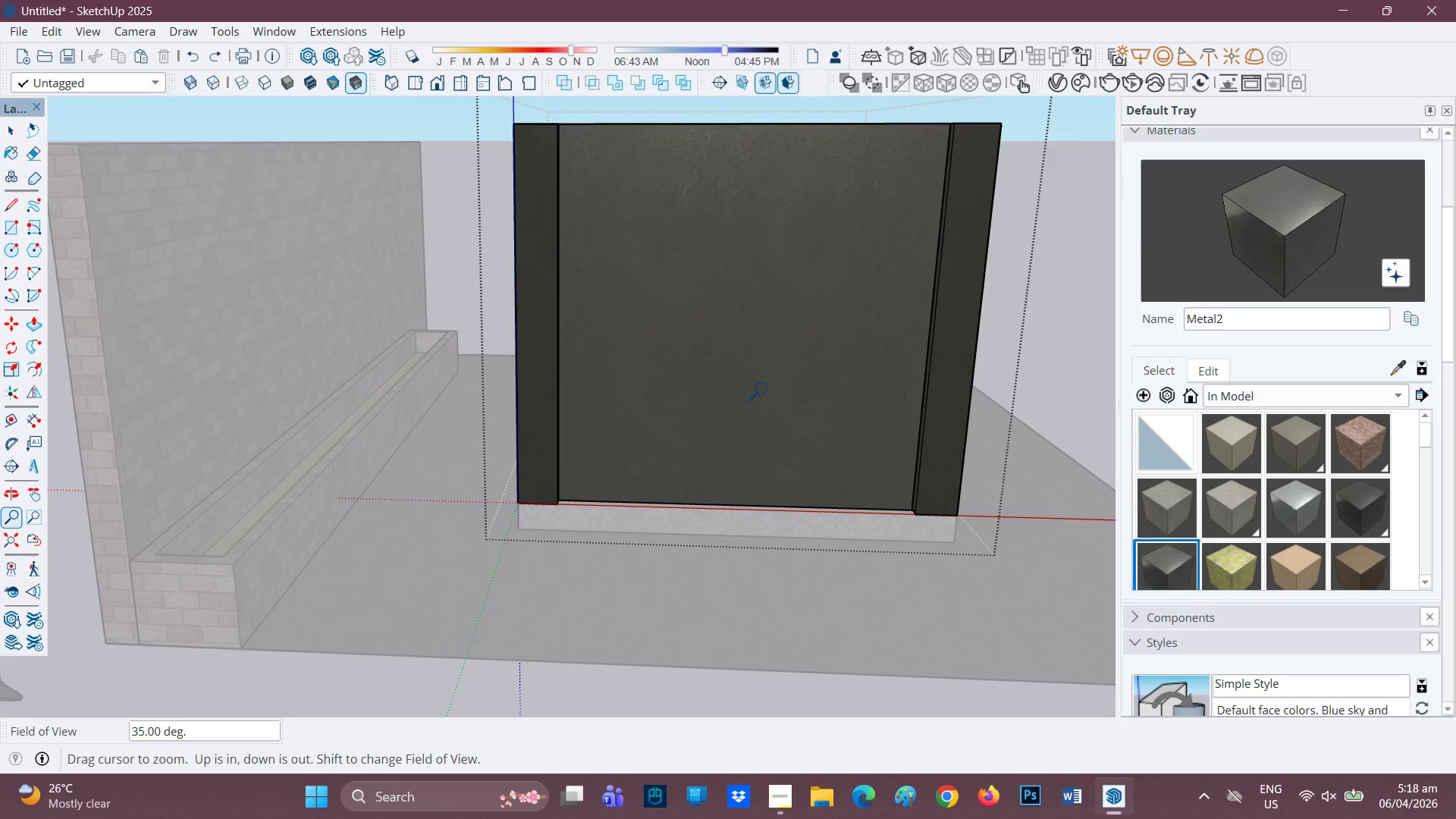 
scroll: coordinate [817, 496], scroll_direction: up, amount: 4.0
 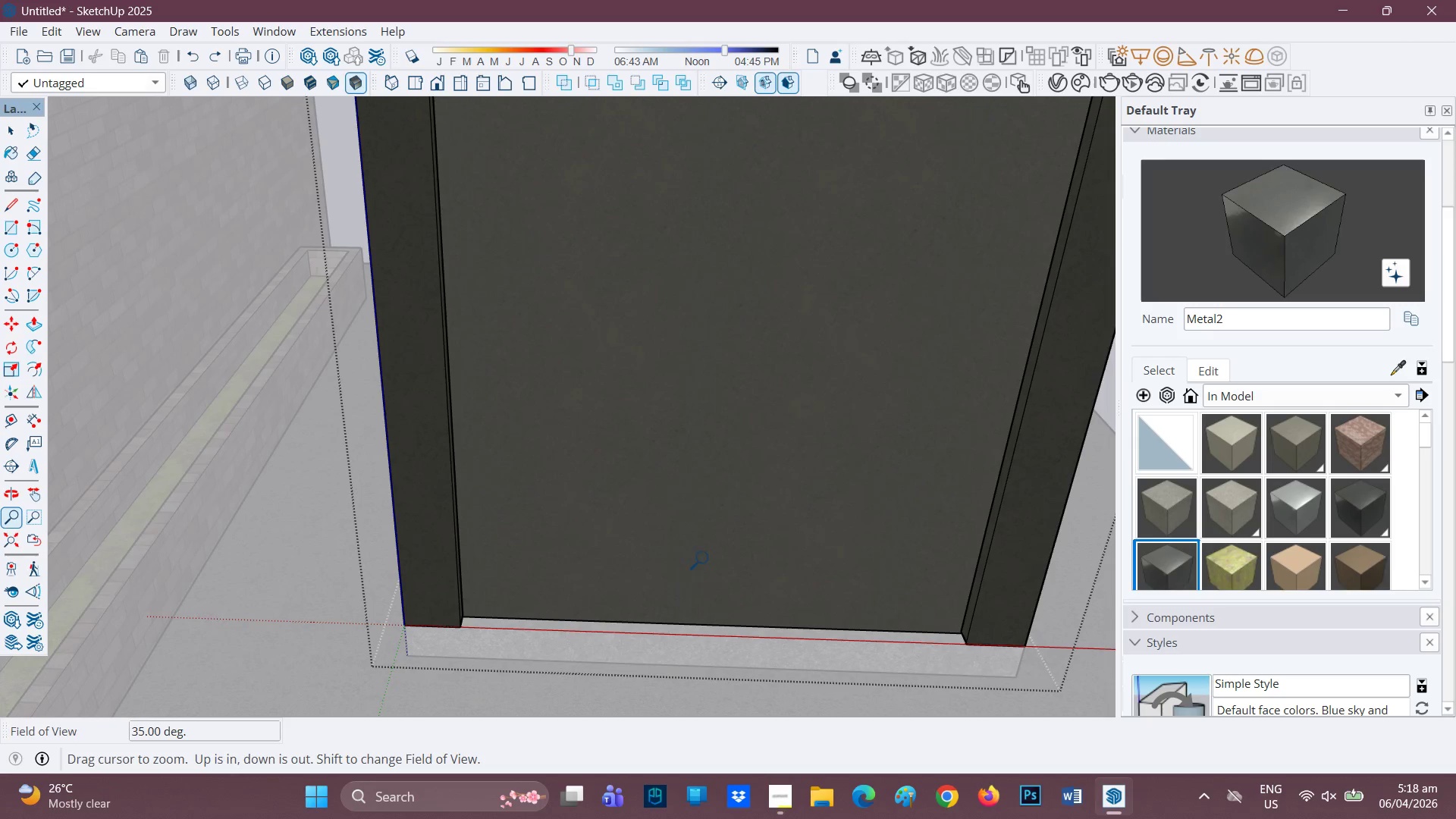 
key(L)
 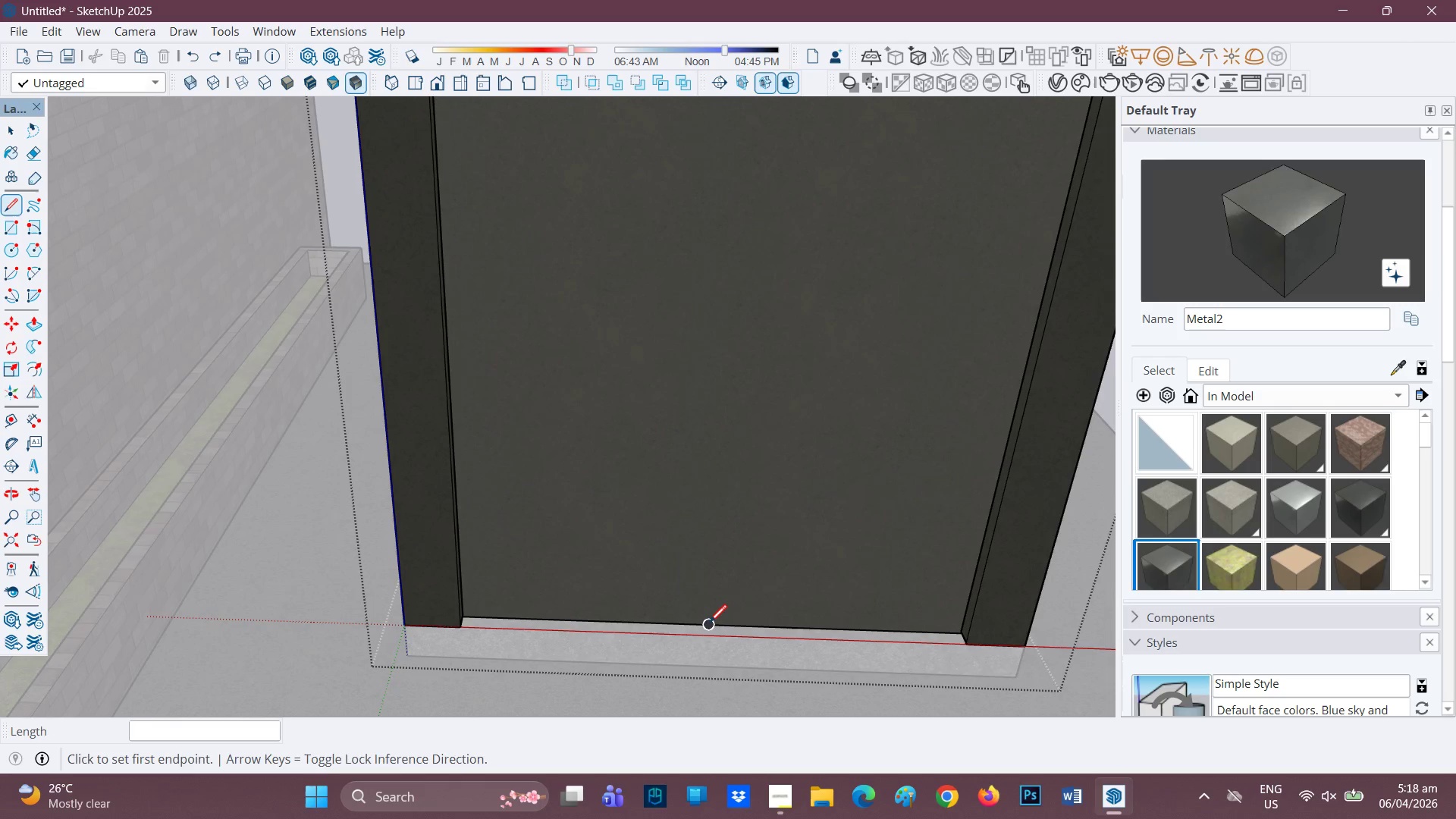 
left_click([709, 624])
 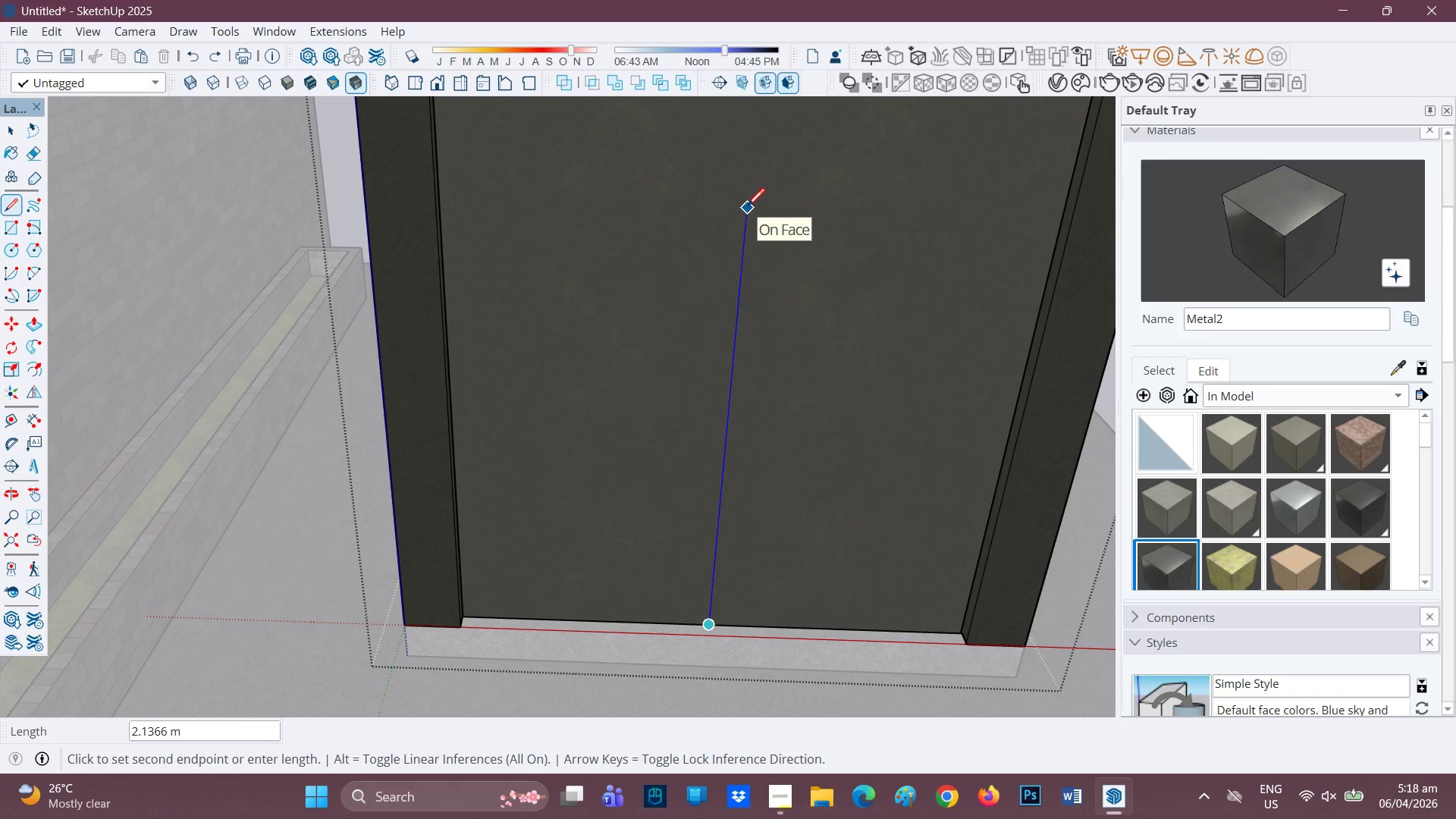 
type(.90)
 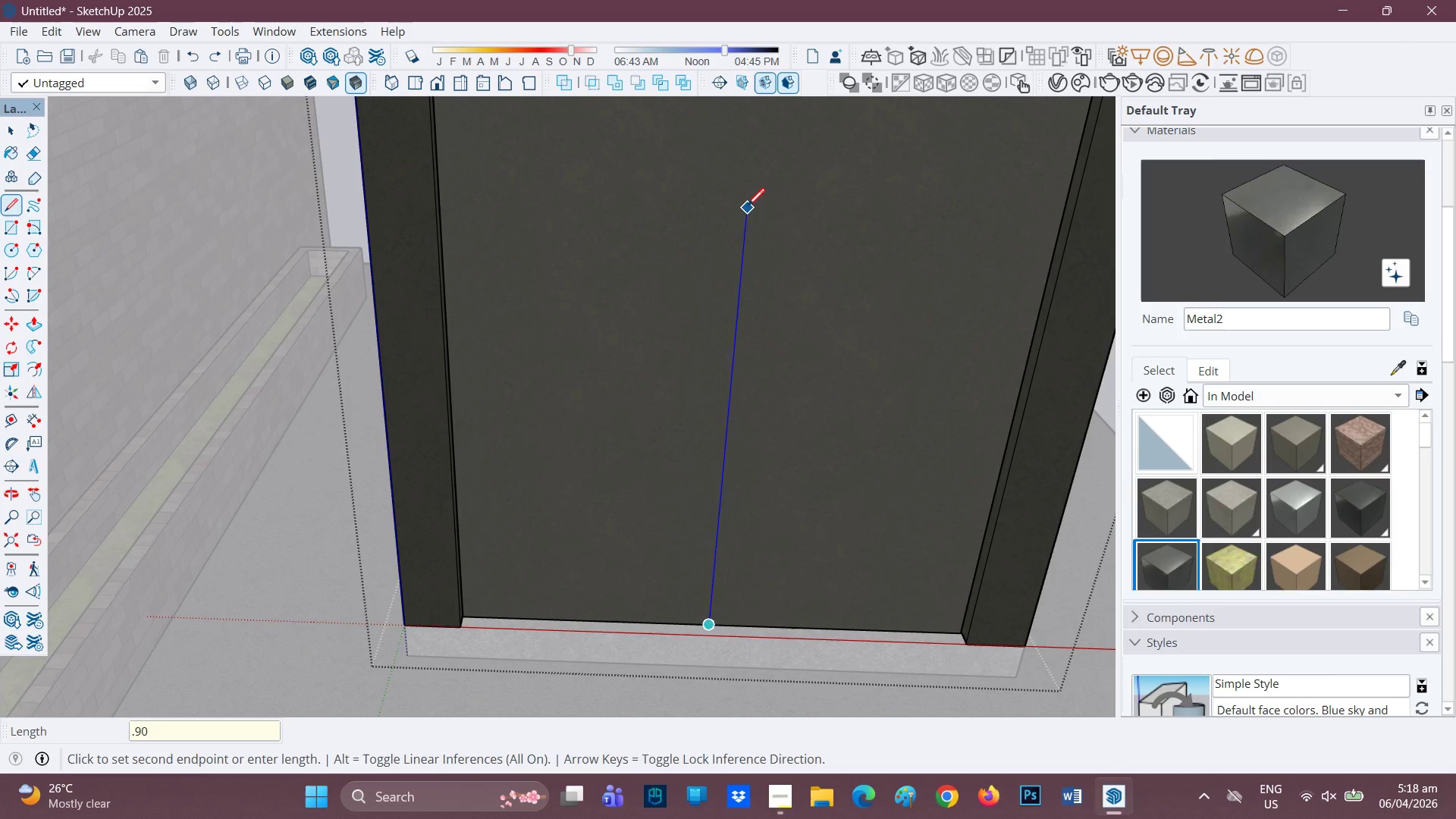 
key(Enter)
 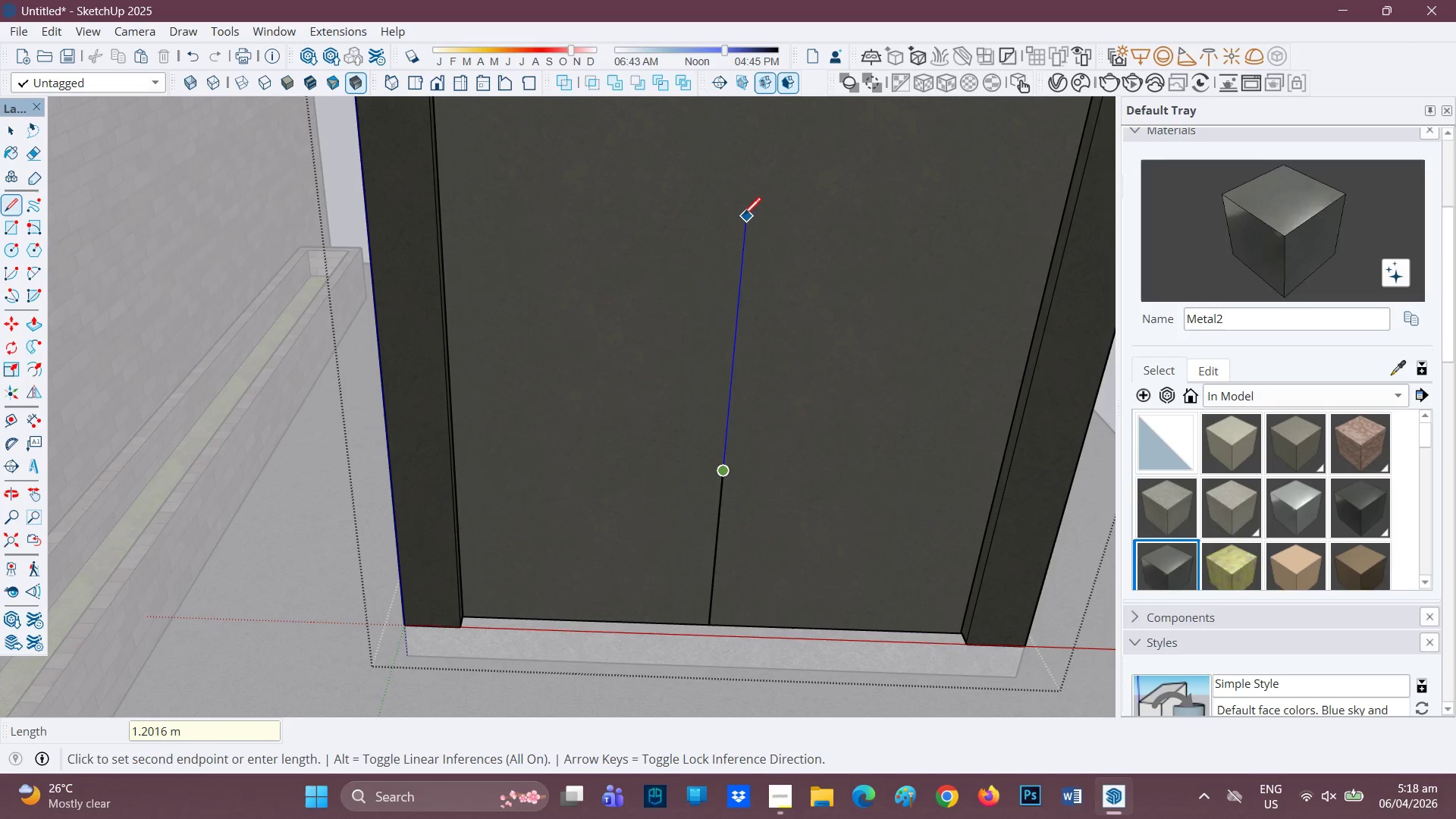 
key(Control+Z)
 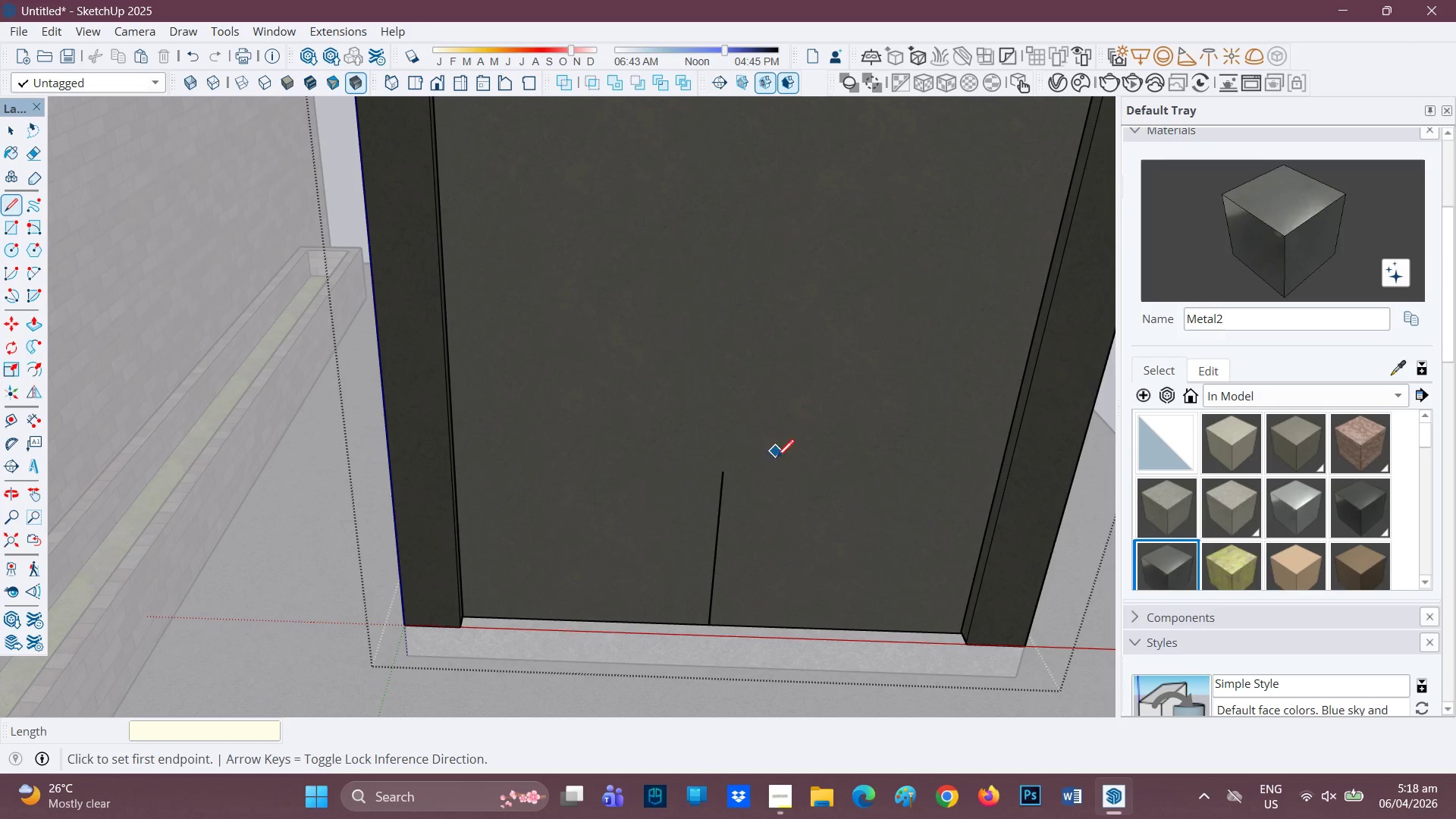 
key(Control+Z)
 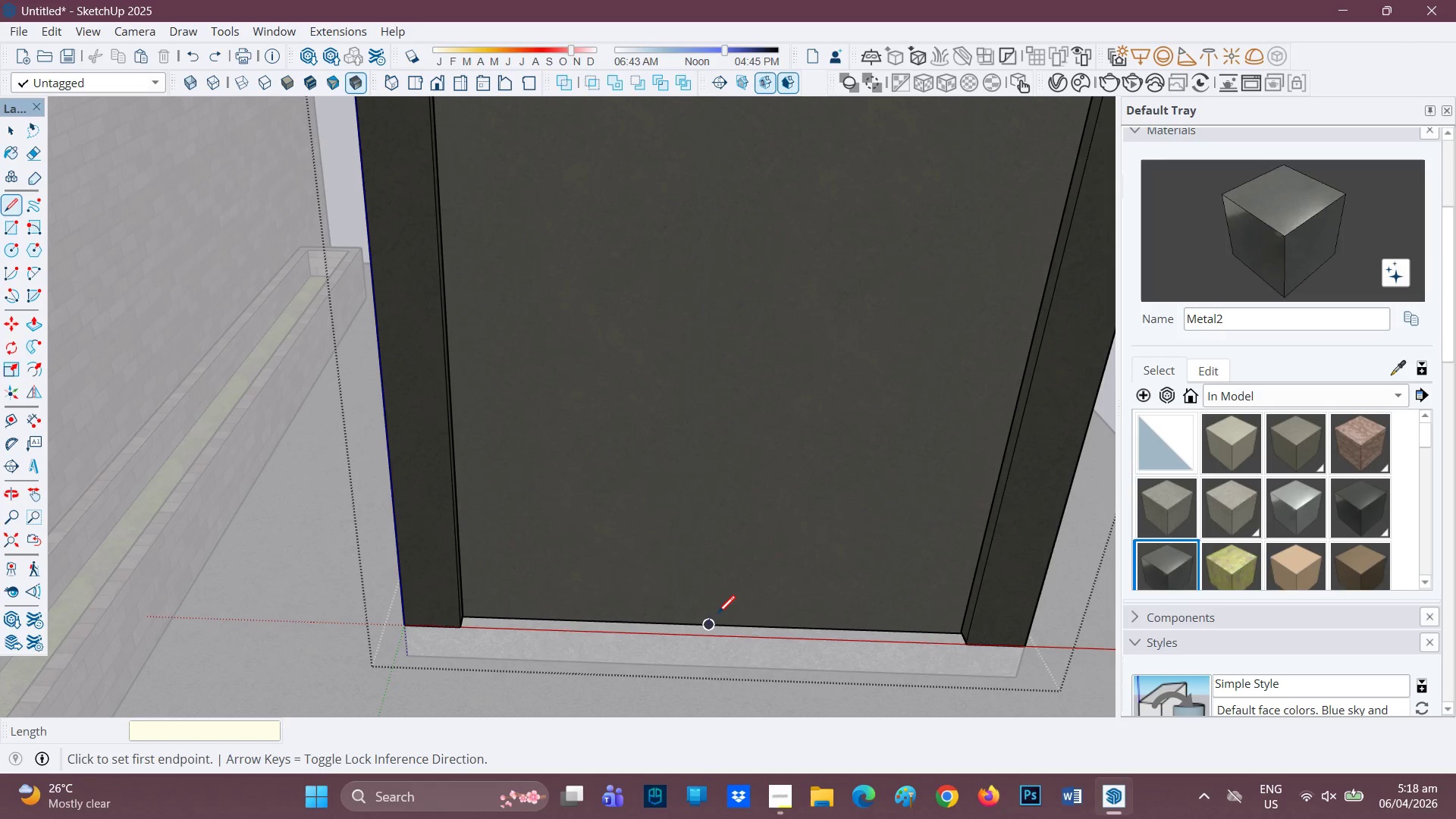 
left_click([717, 614])
 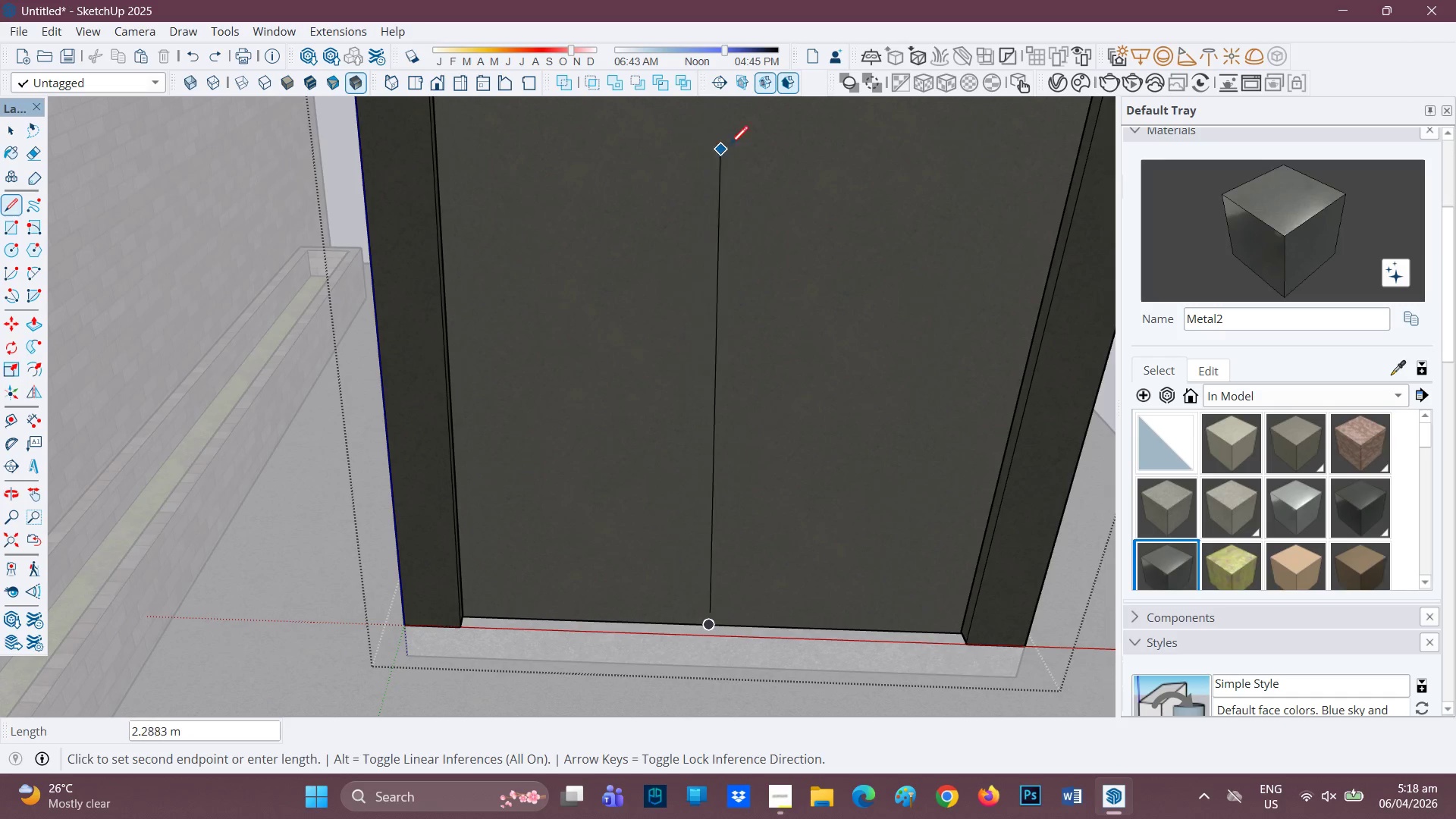 
scroll: coordinate [758, 133], scroll_direction: down, amount: 1.0
 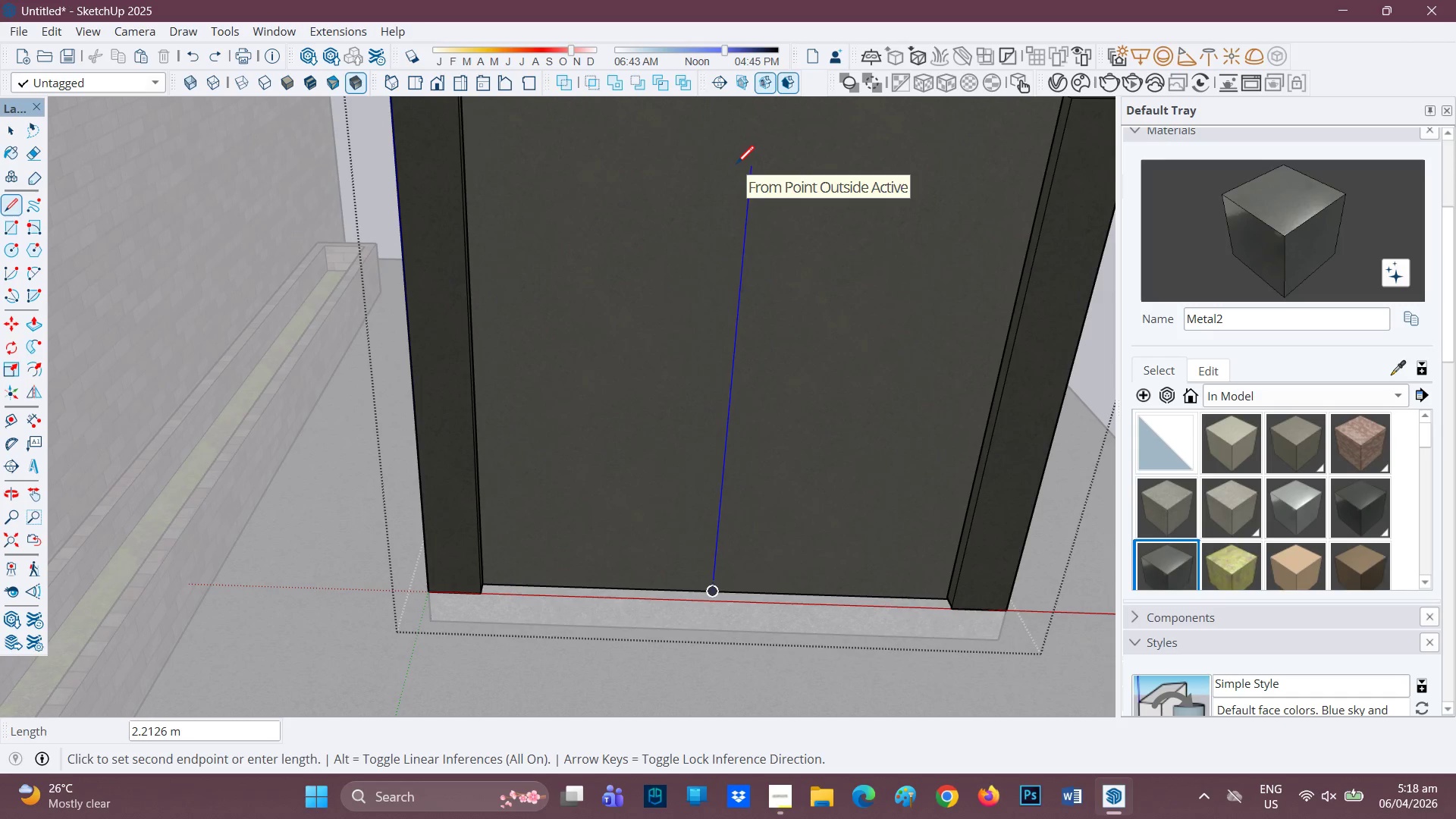 
key(9)
 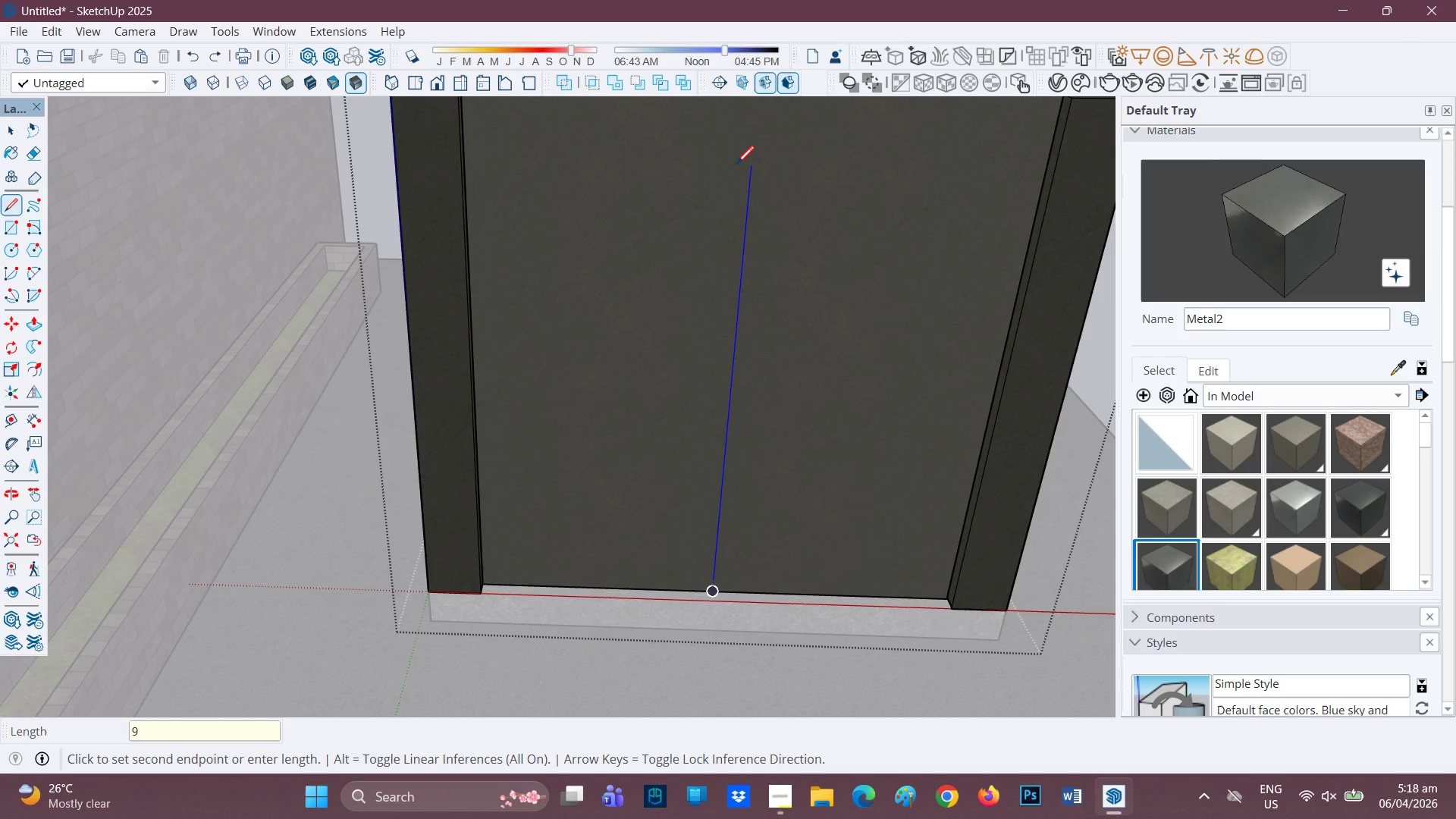 
key(Enter)
 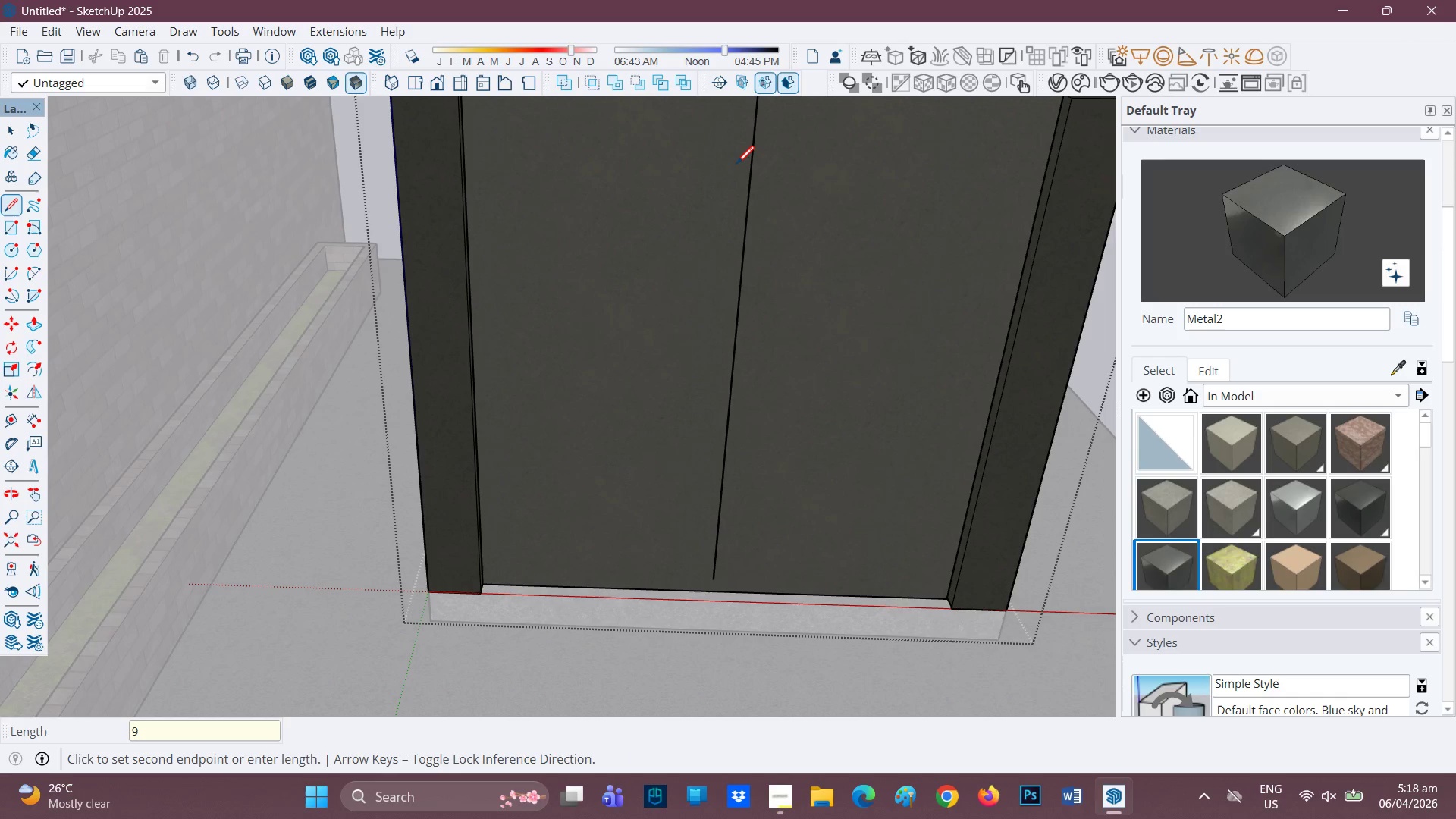 
scroll: coordinate [736, 172], scroll_direction: down, amount: 4.0
 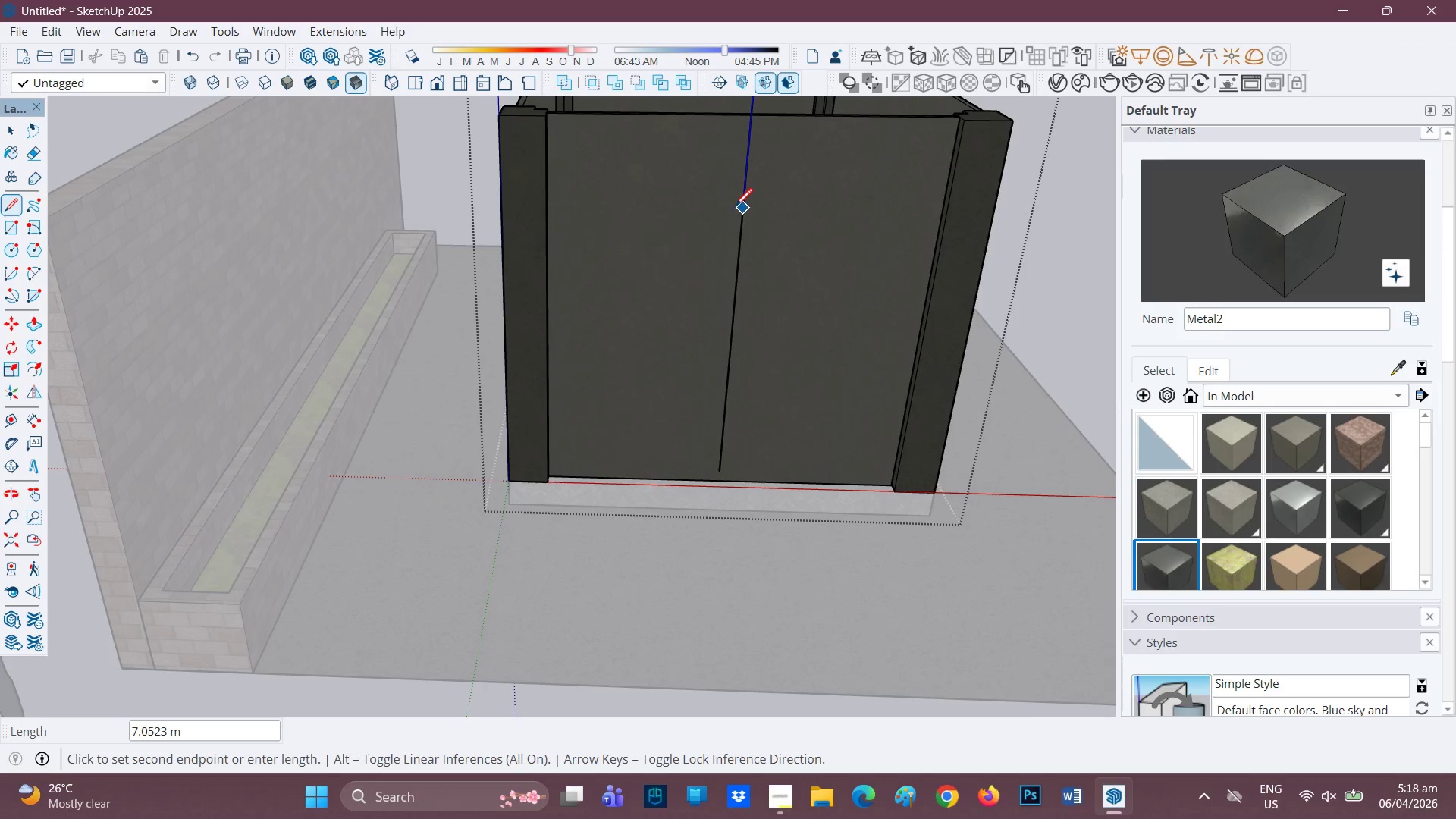 
key(Control+ControlLeft)
 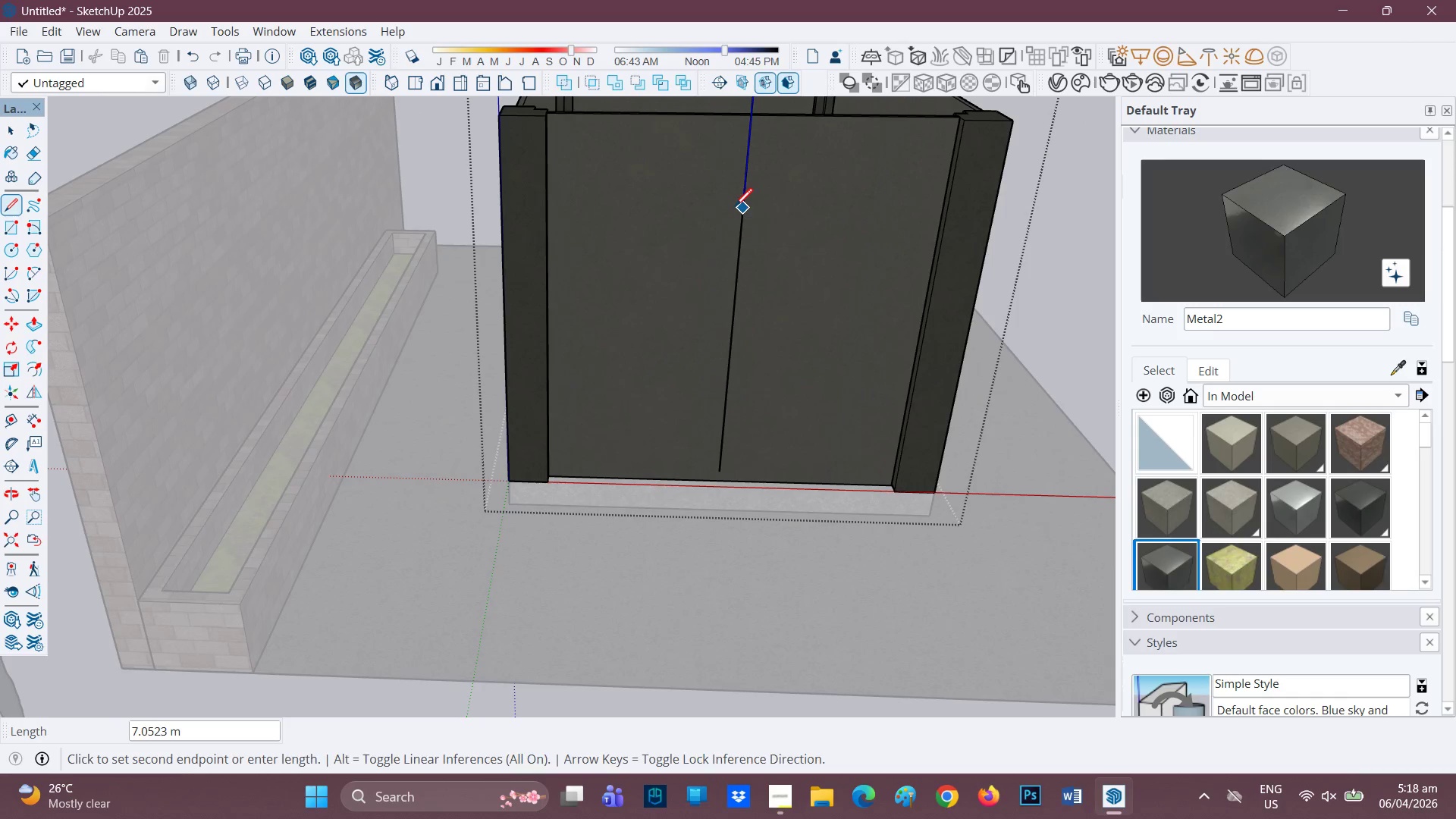 
key(Control+Z)
 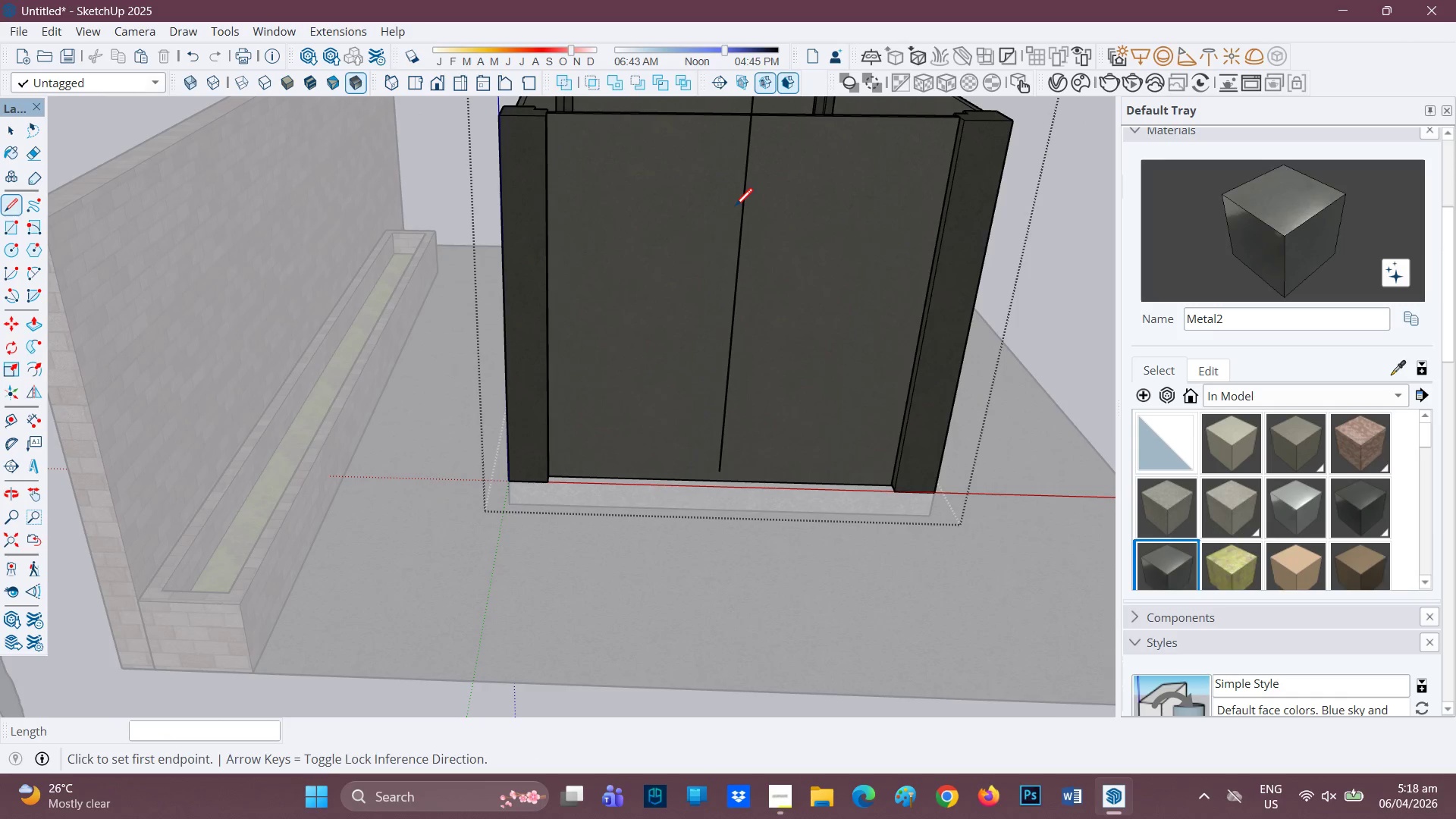 
key(Control+ControlLeft)
 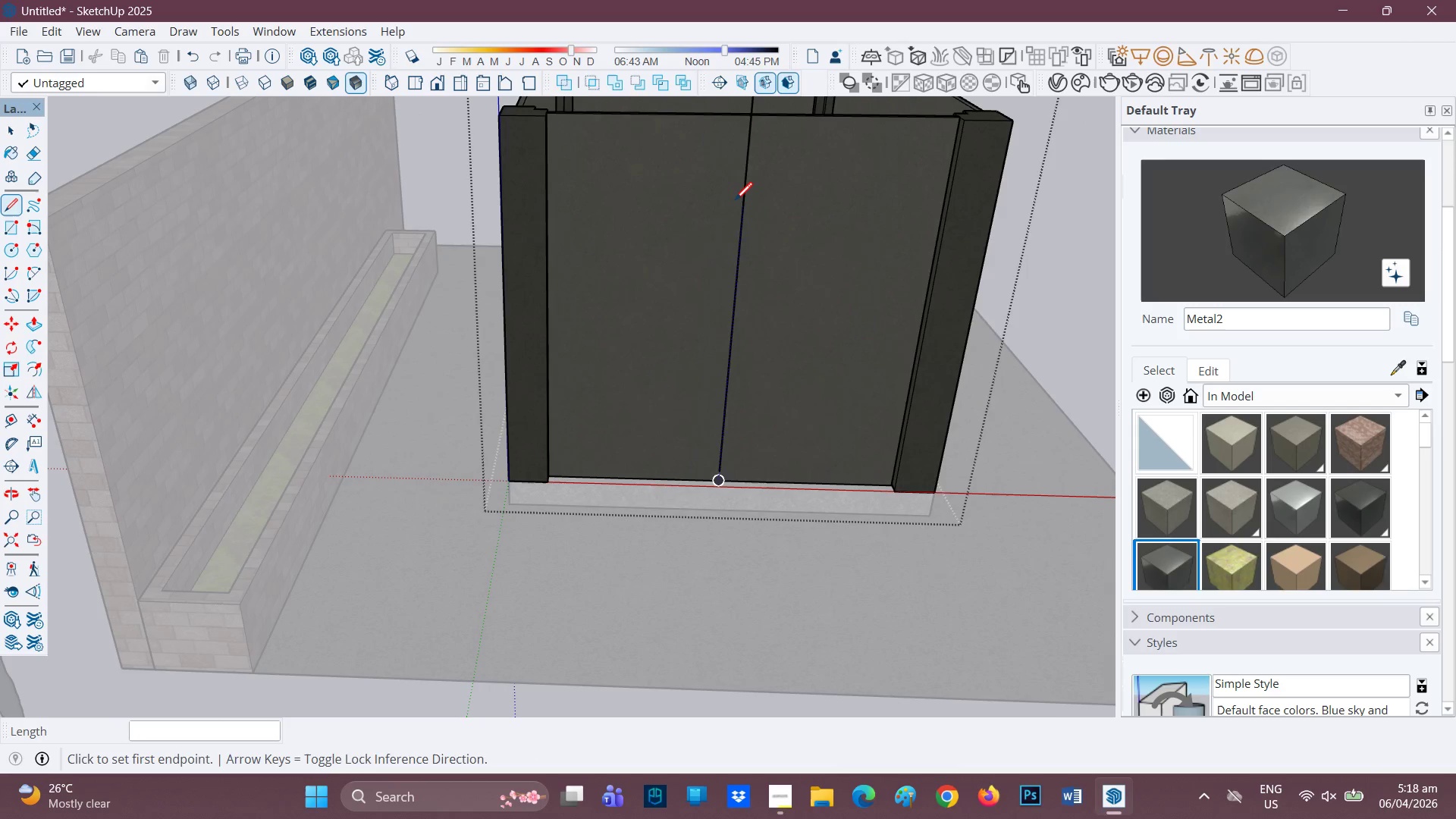 
key(Control+Z)
 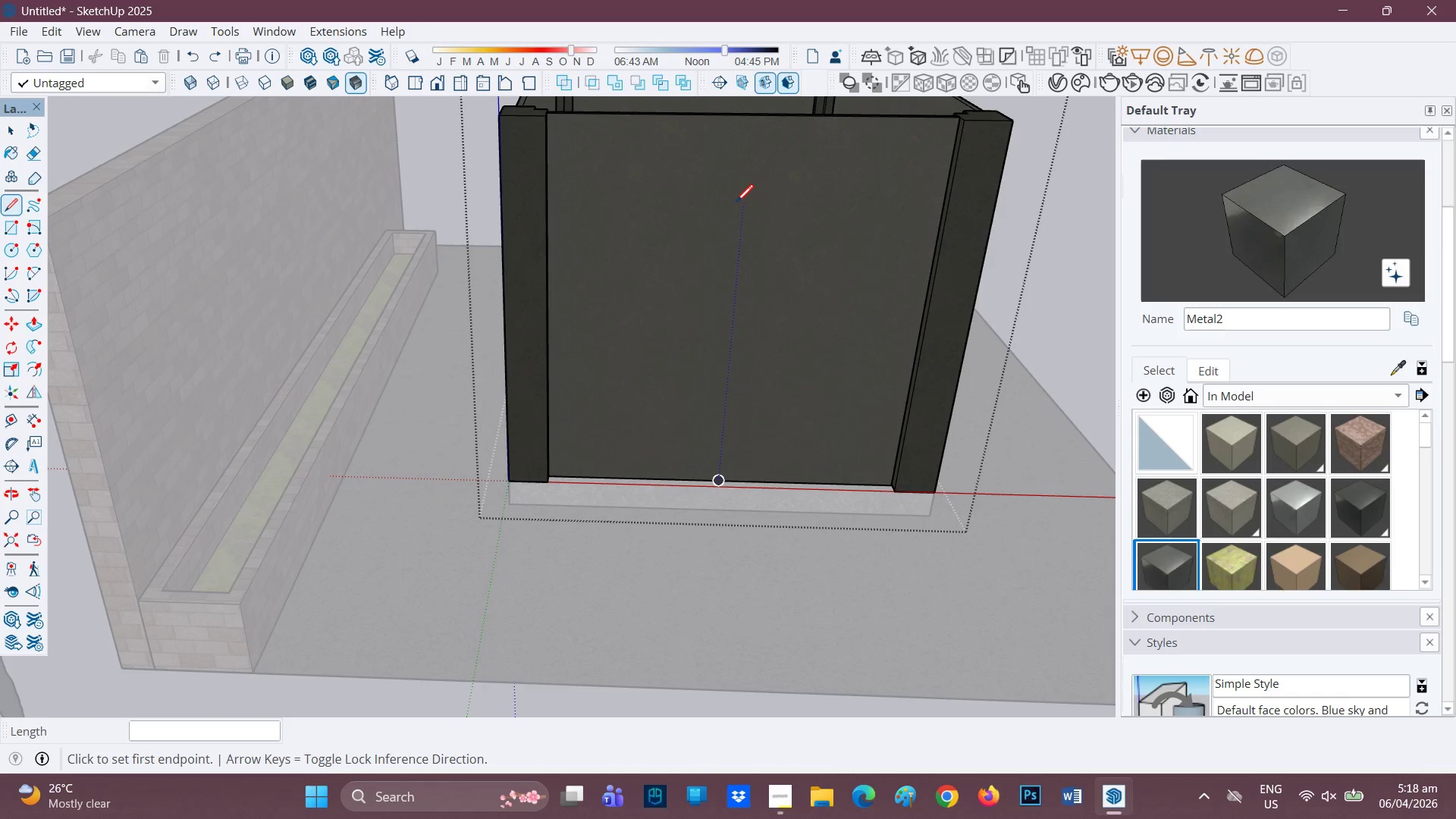 
scroll: coordinate [695, 488], scroll_direction: up, amount: 12.0
 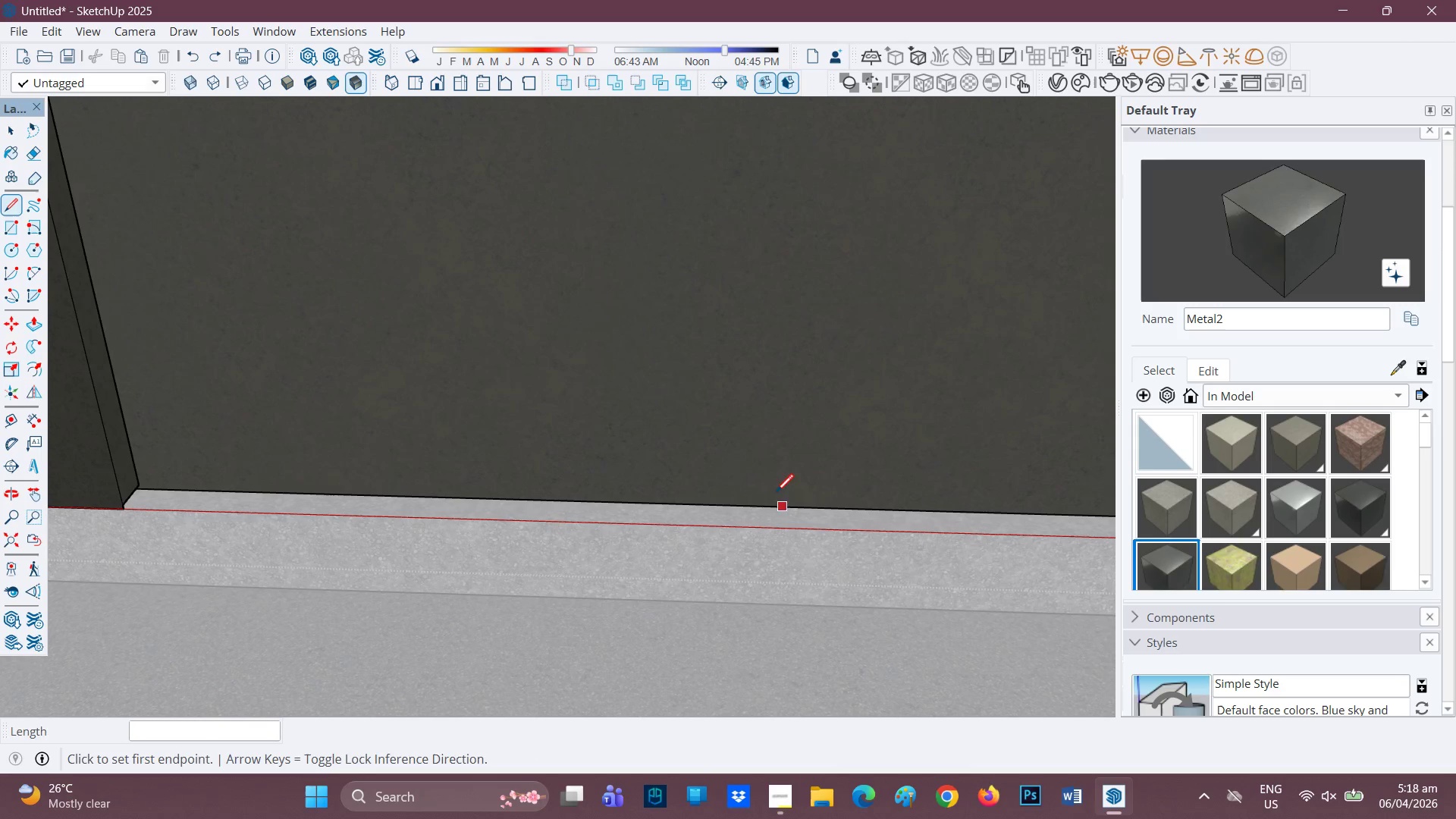 
key(L)
 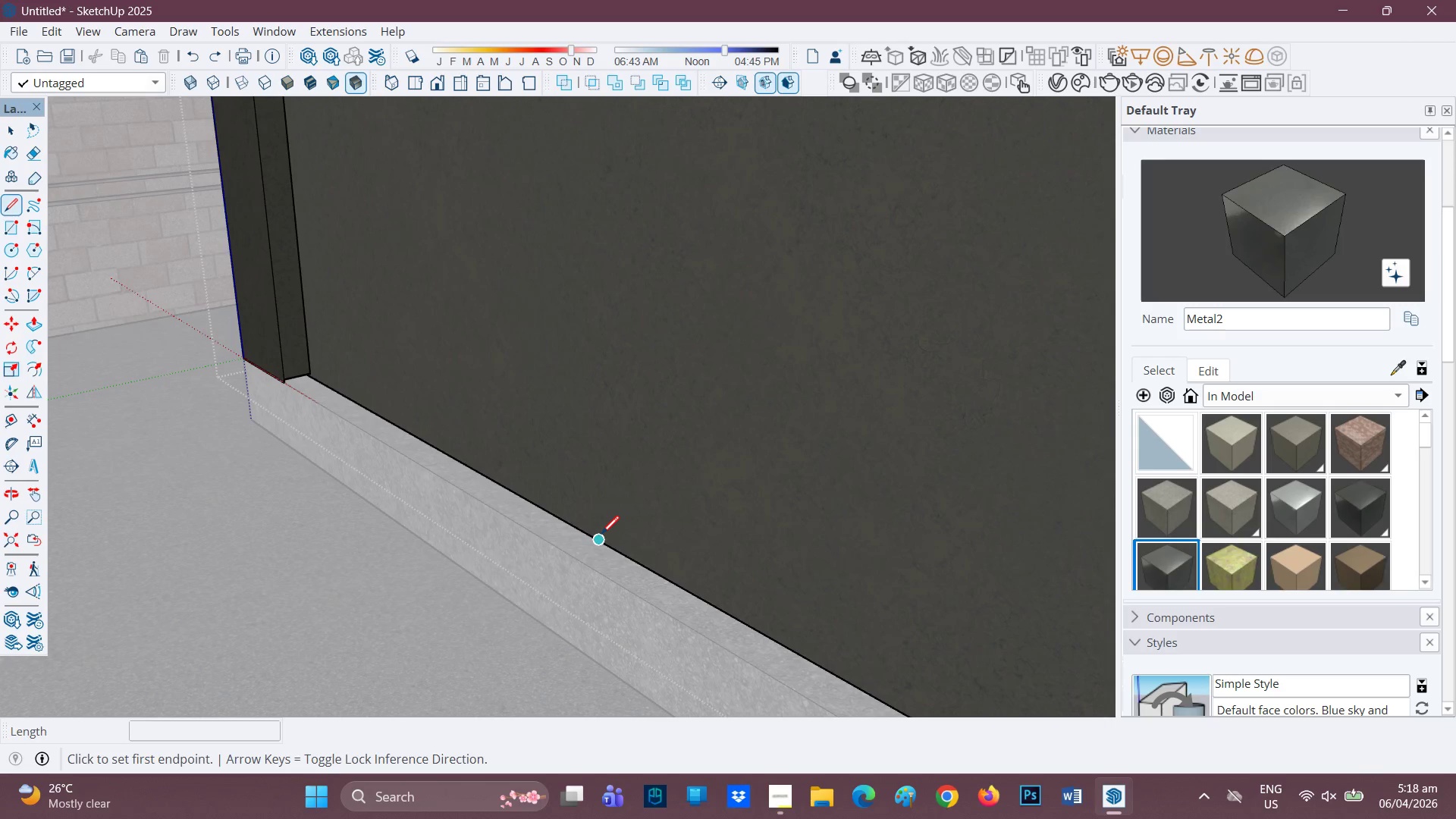 
wait(7.77)
 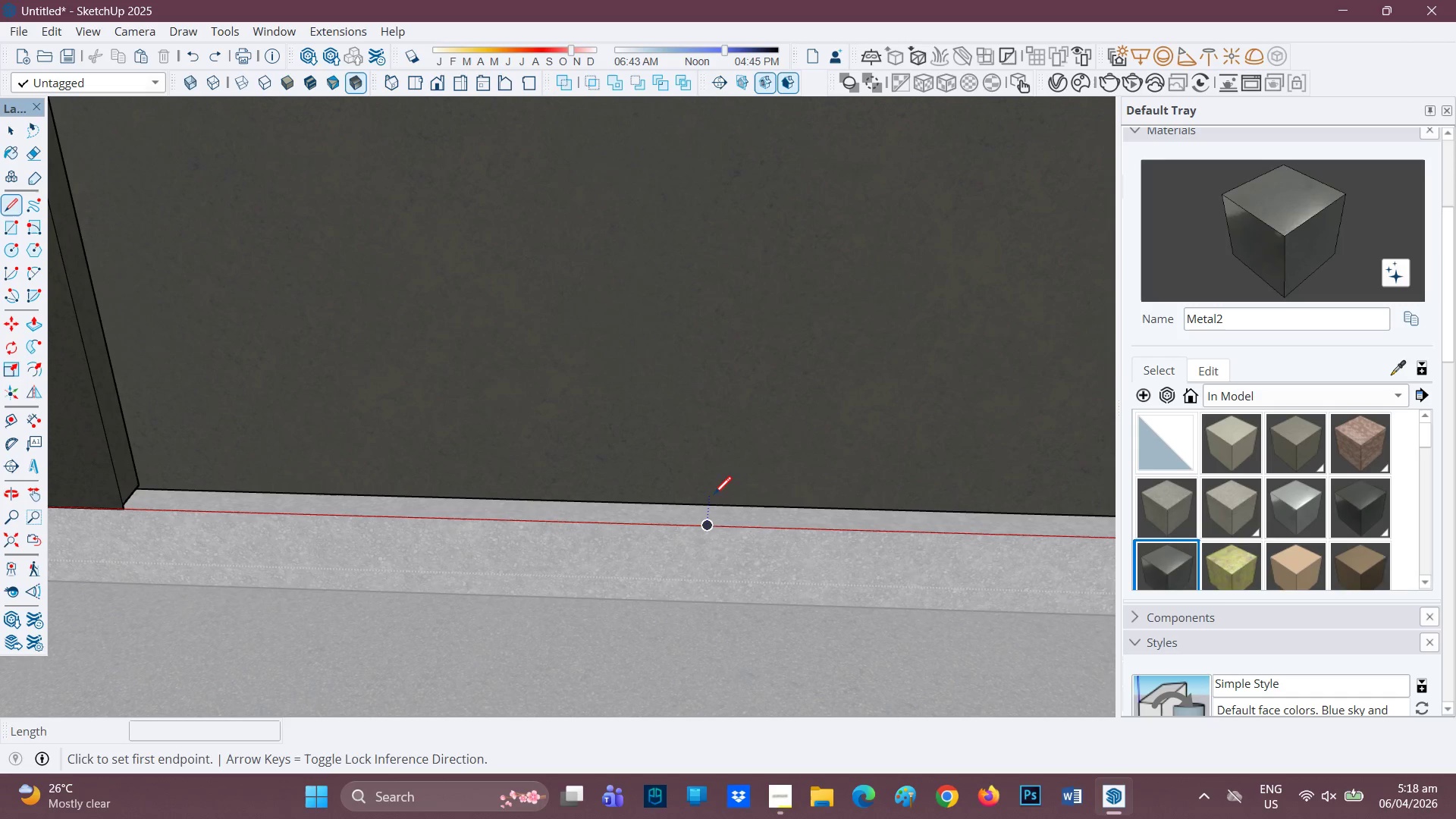 
key(Space)
 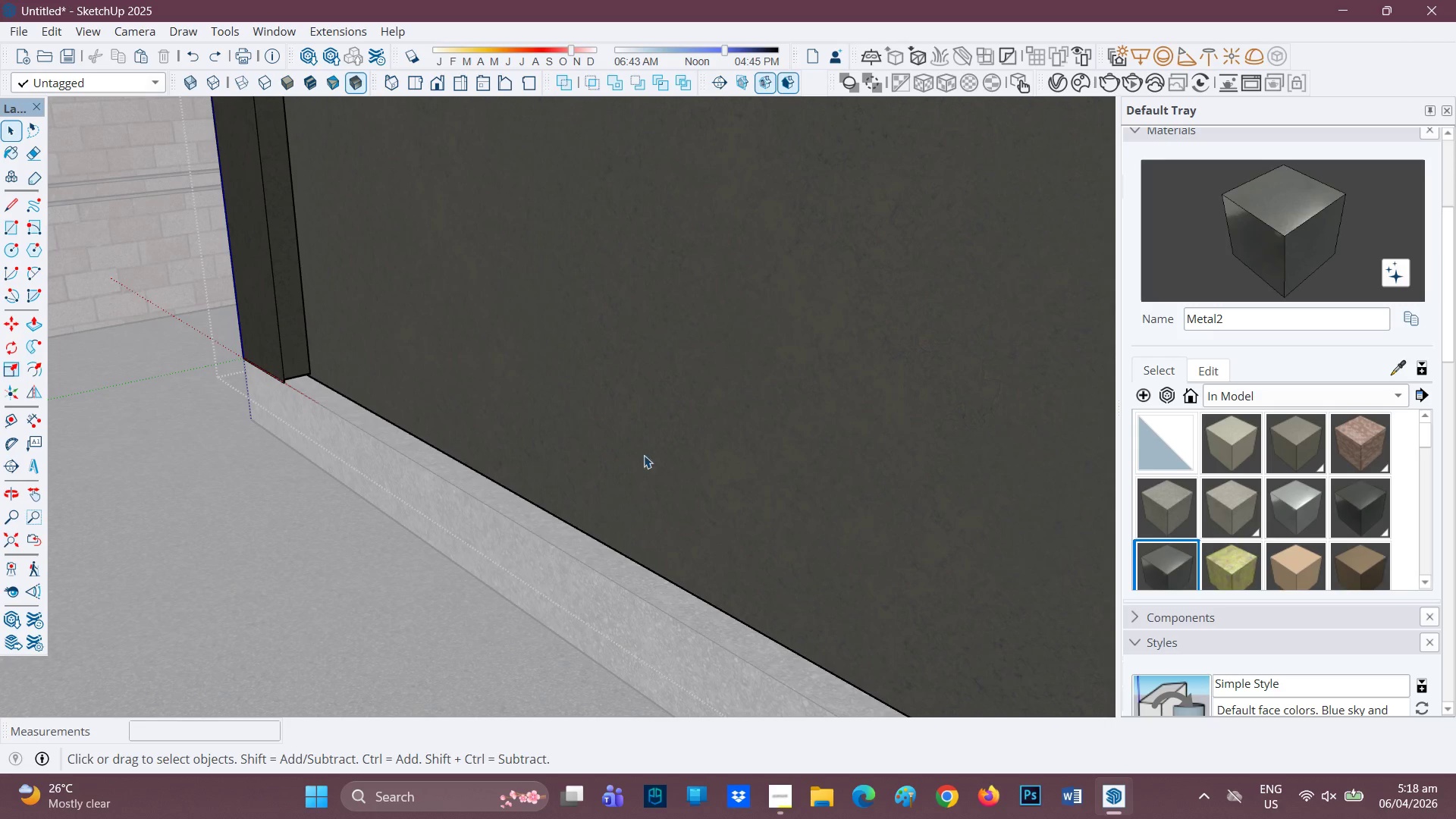 
key(L)
 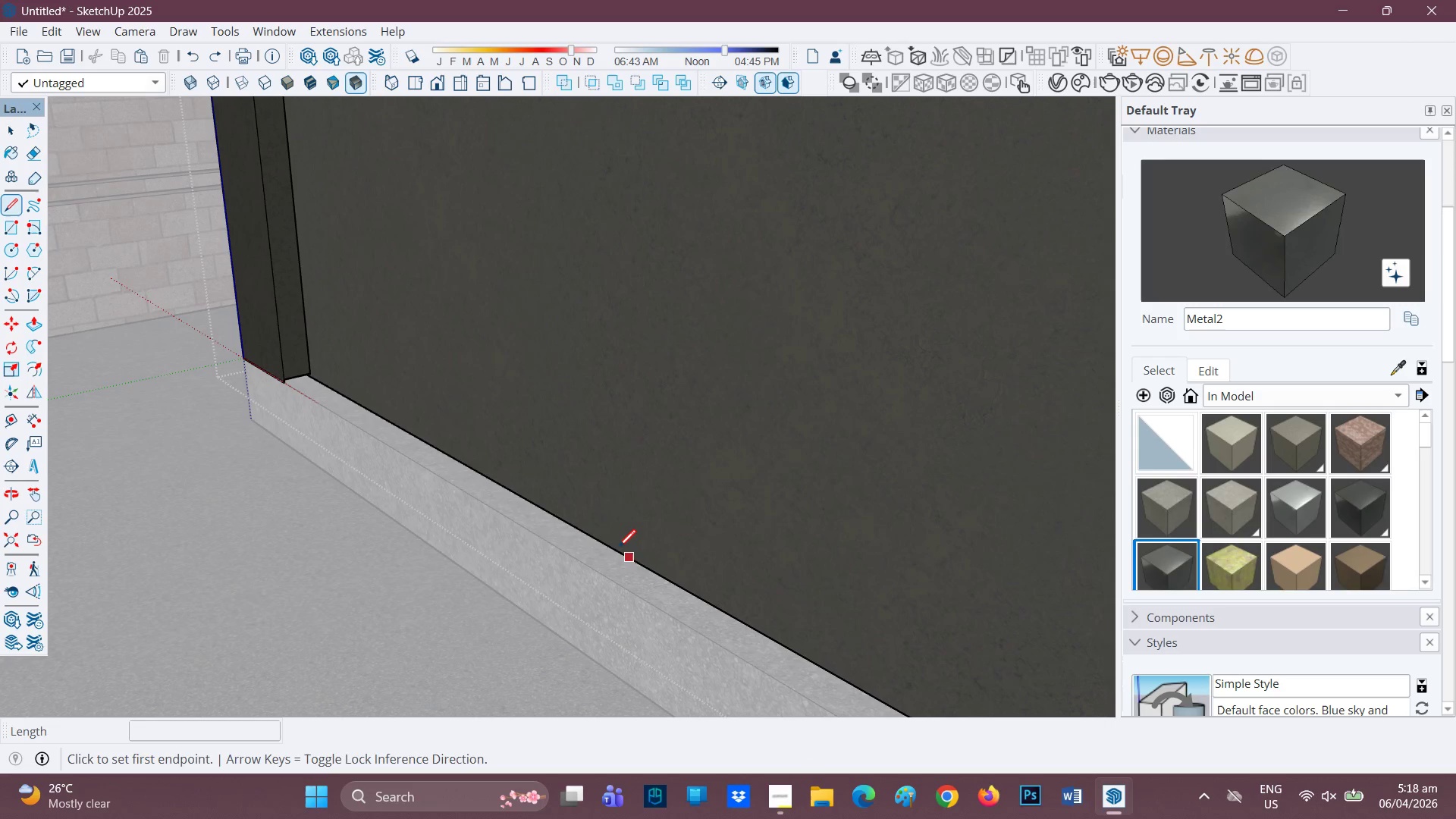 
left_click([610, 543])
 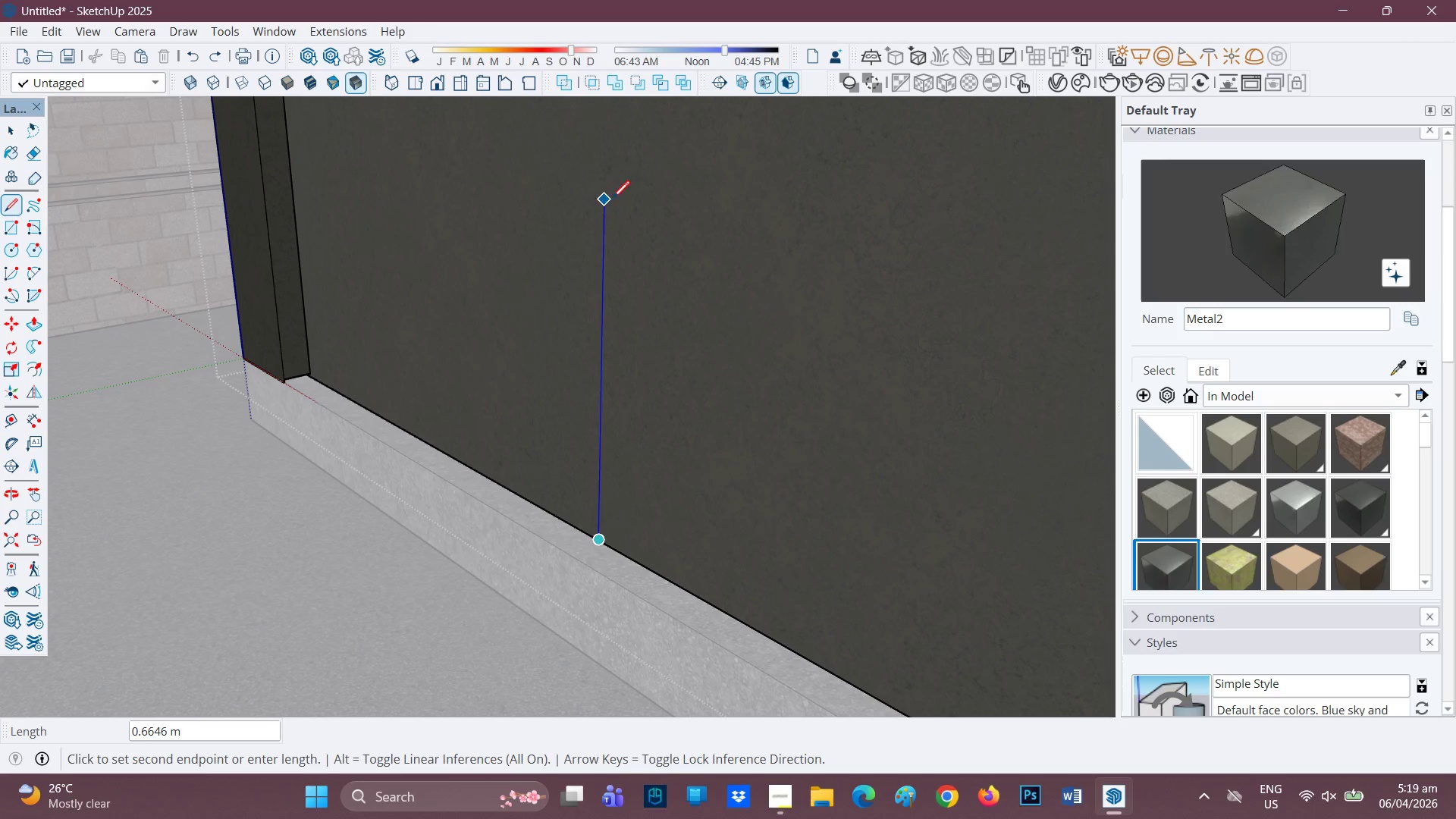 
wait(34.34)
 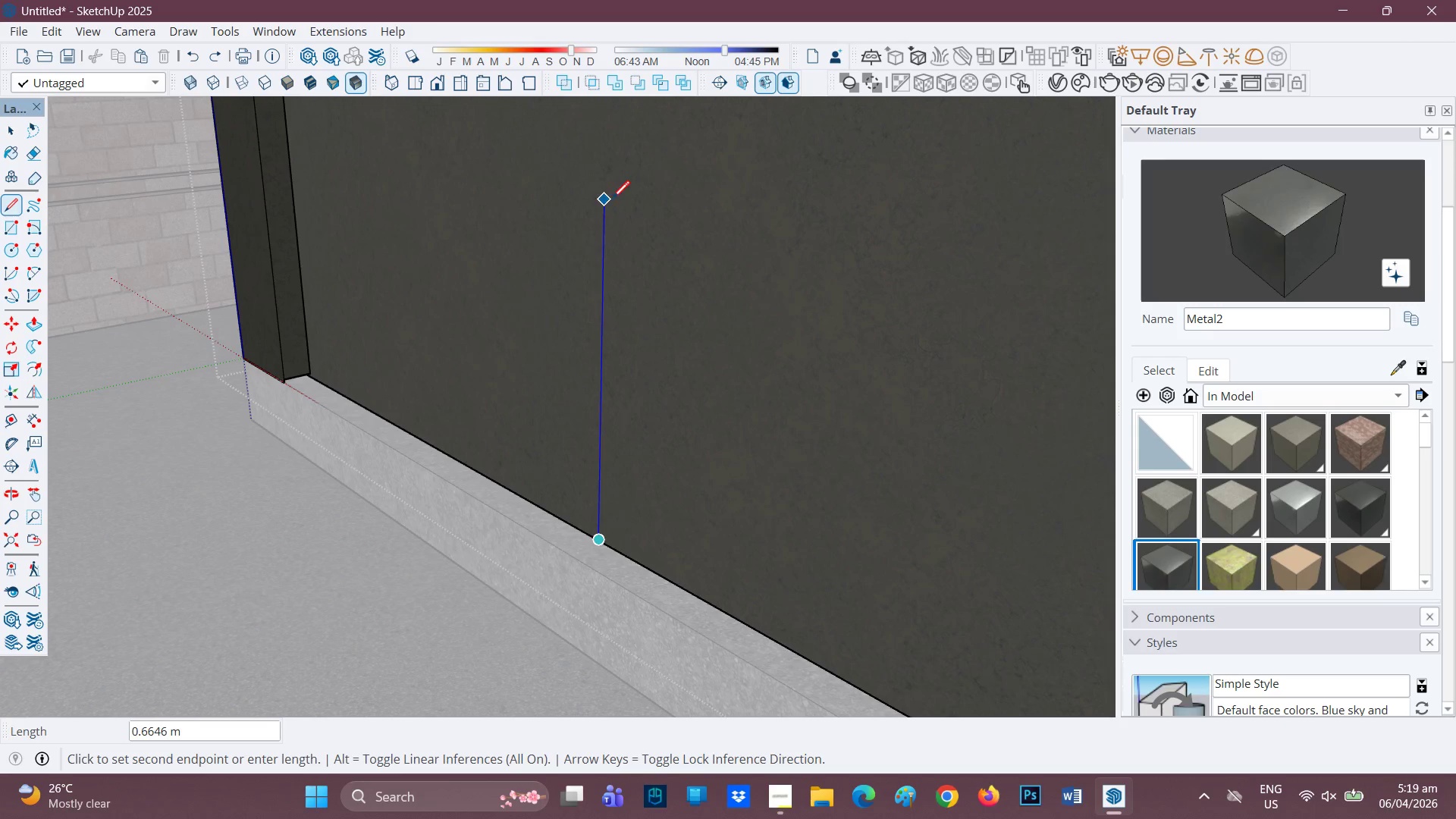 
left_click([768, 805])